 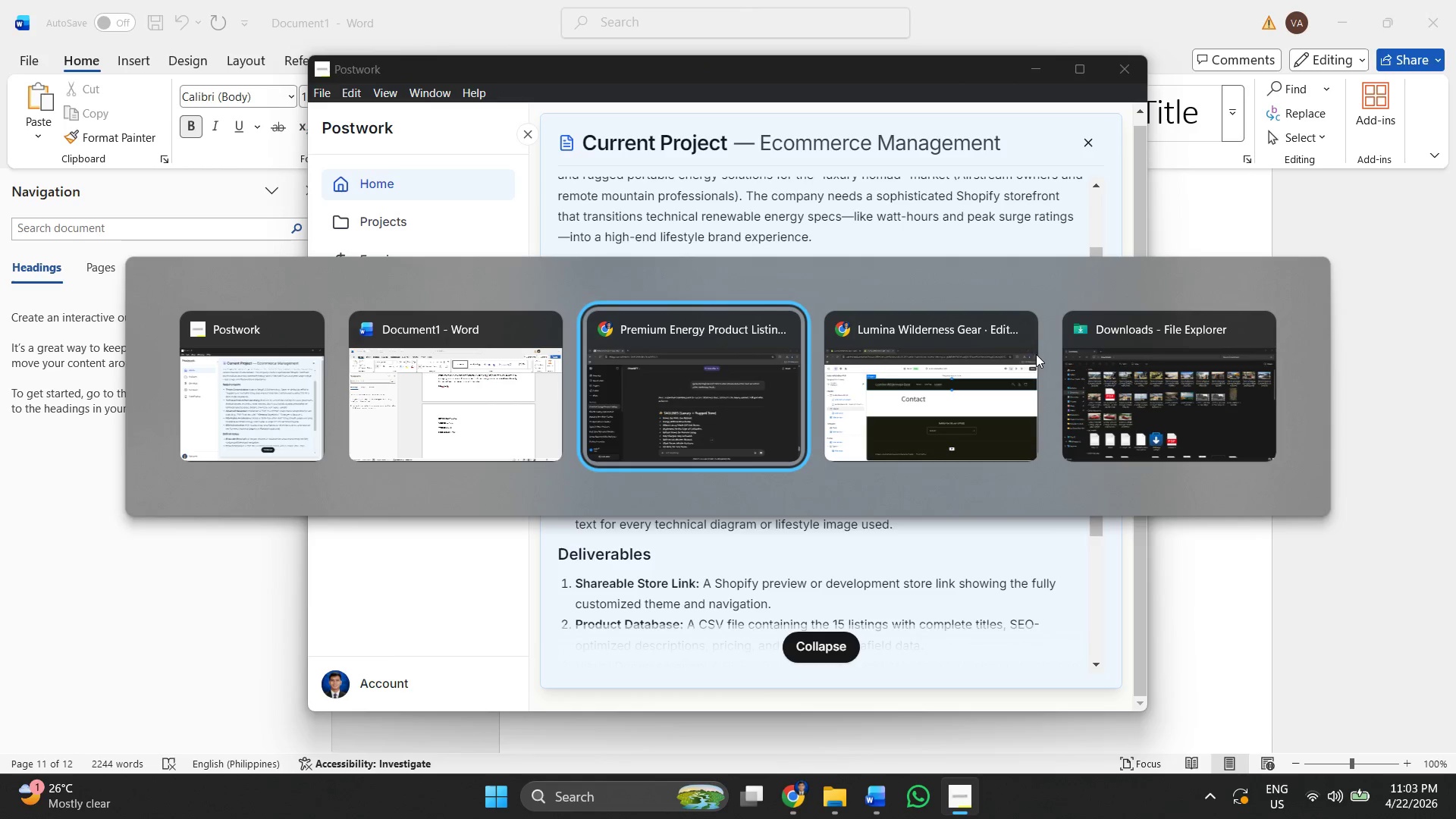 
key(Alt+Tab)
 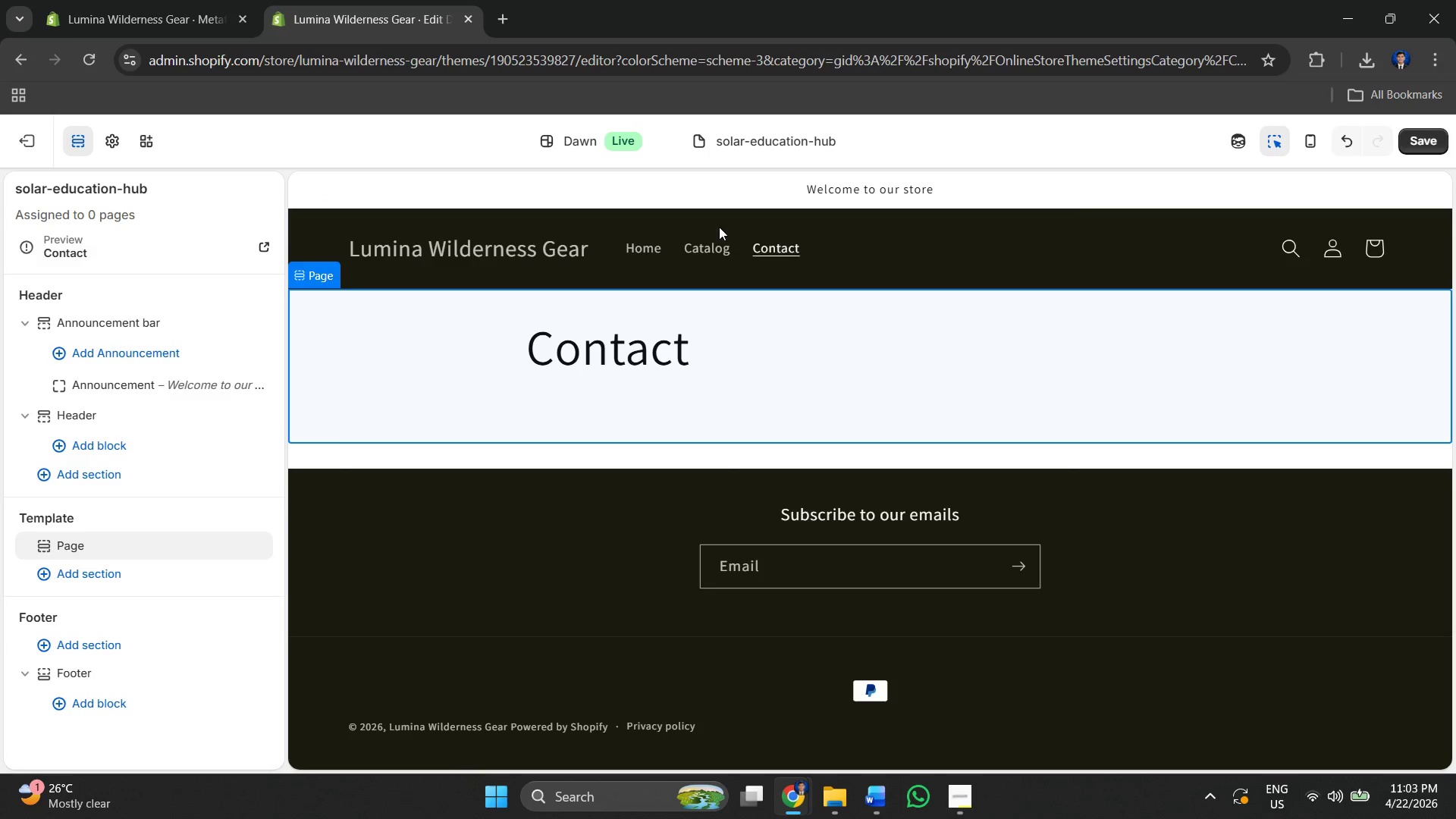 
scroll: coordinate [776, 252], scroll_direction: up, amount: 1.0
 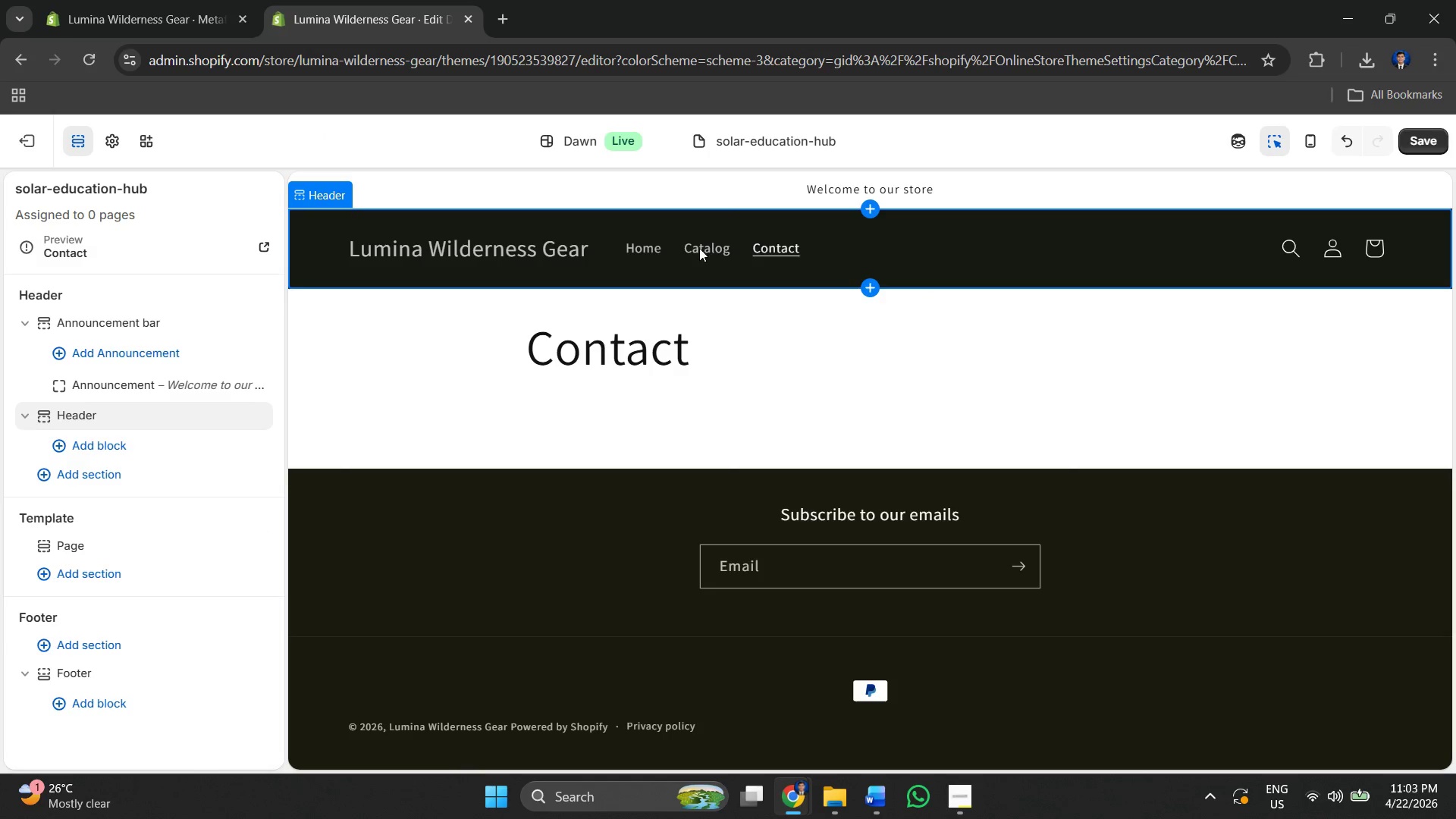 
left_click([699, 243])
 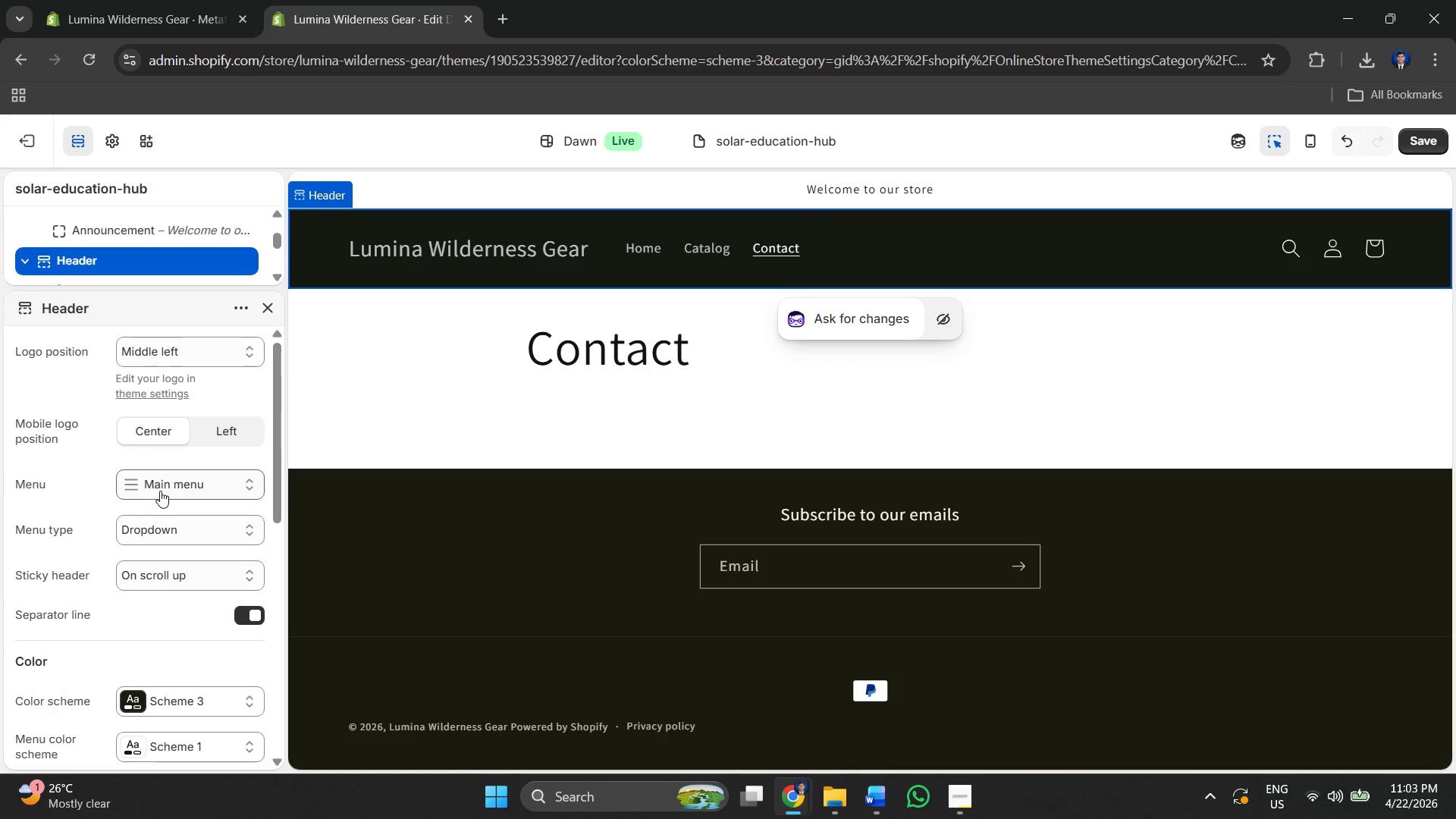 
left_click([160, 491])
 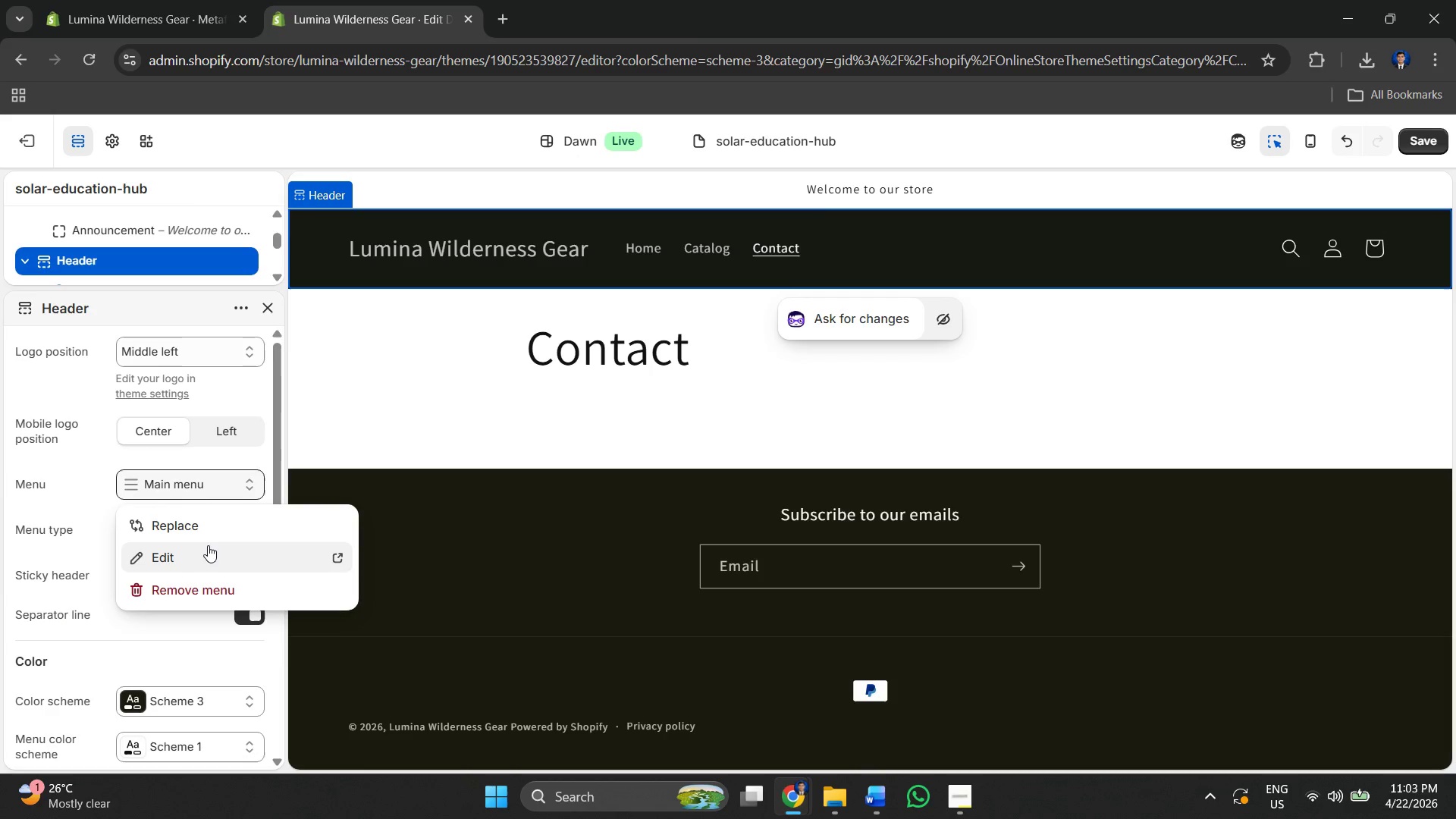 
left_click([208, 545])
 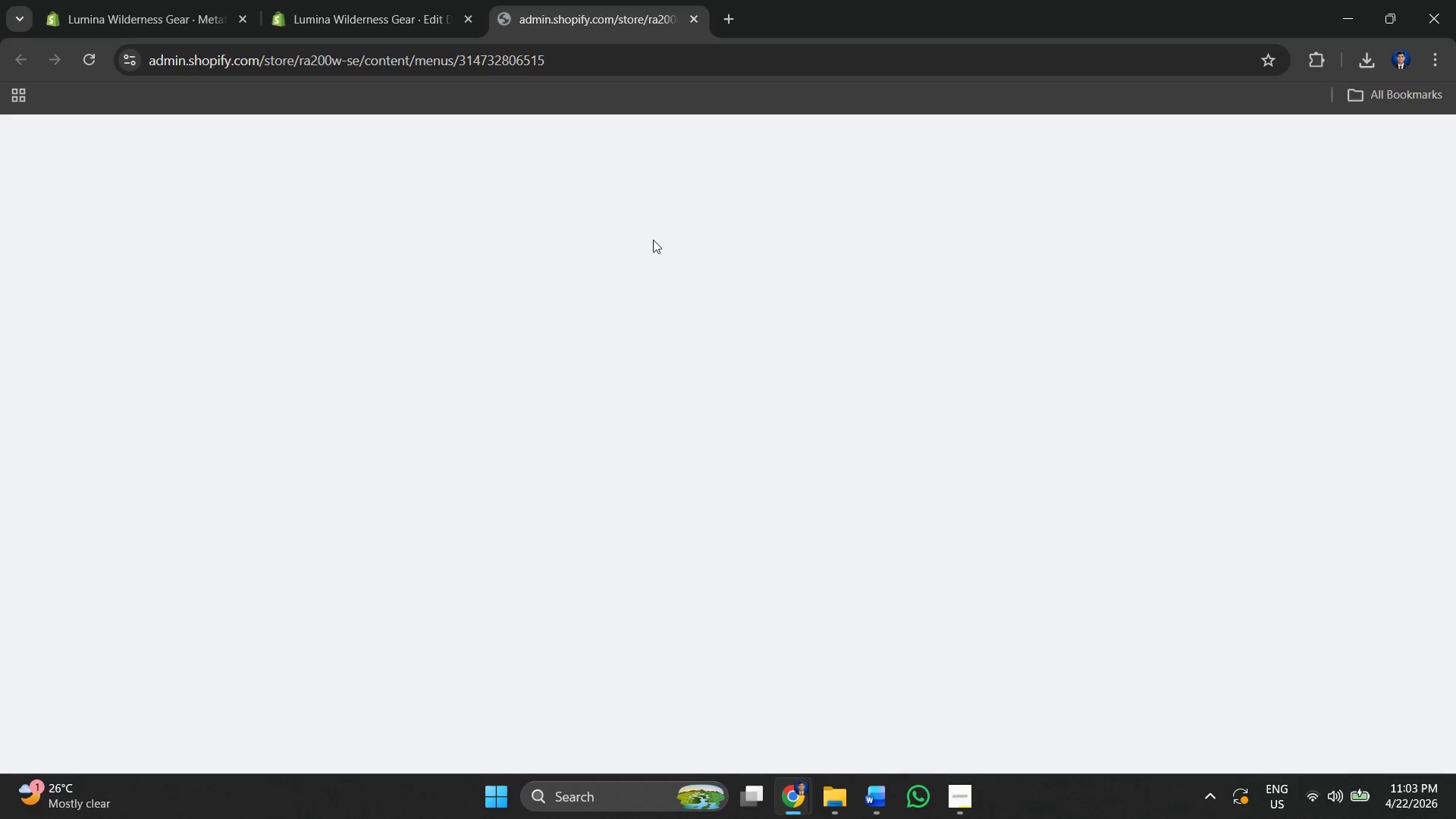 
wait(8.8)
 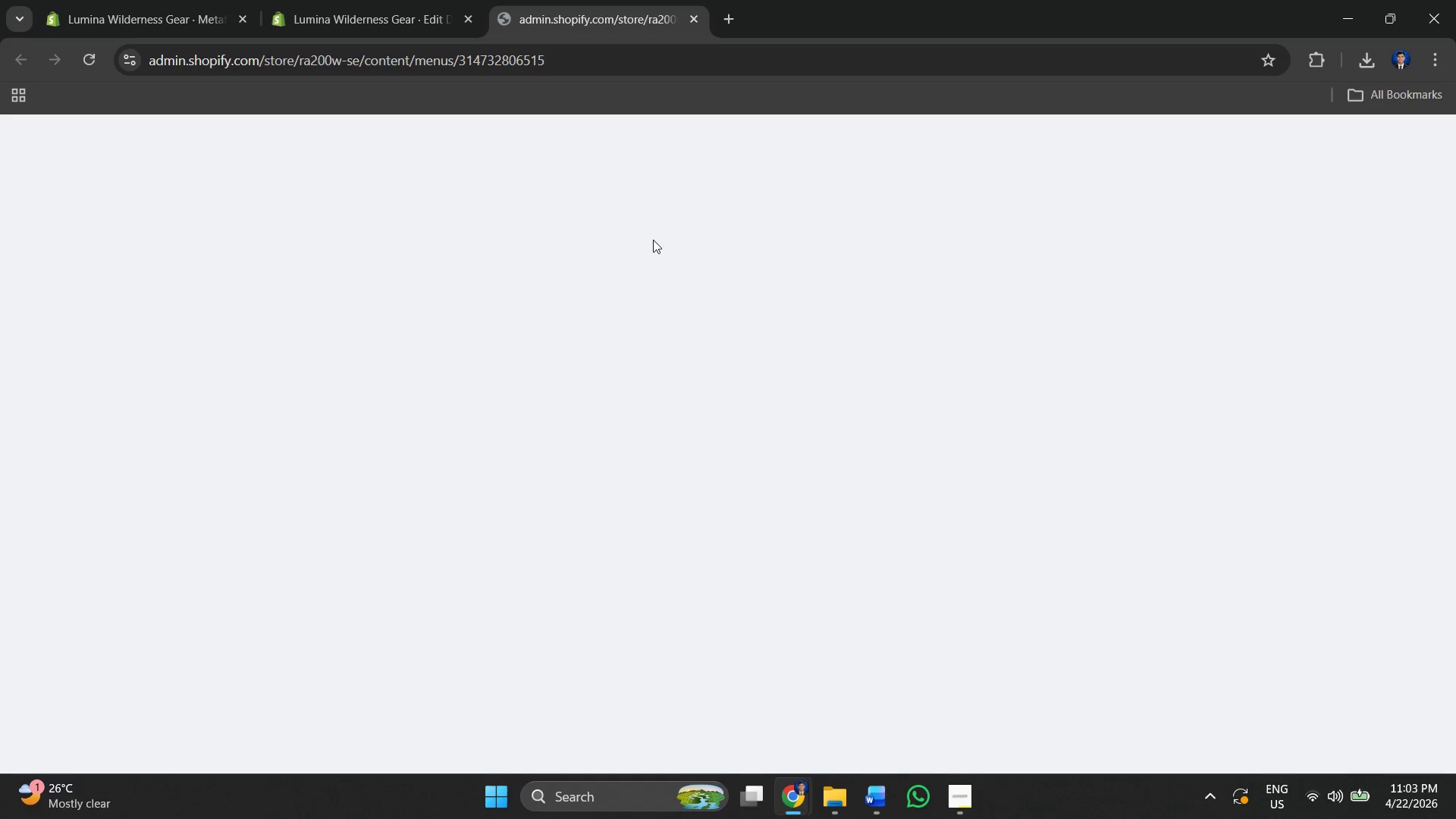 
left_click([824, 576])
 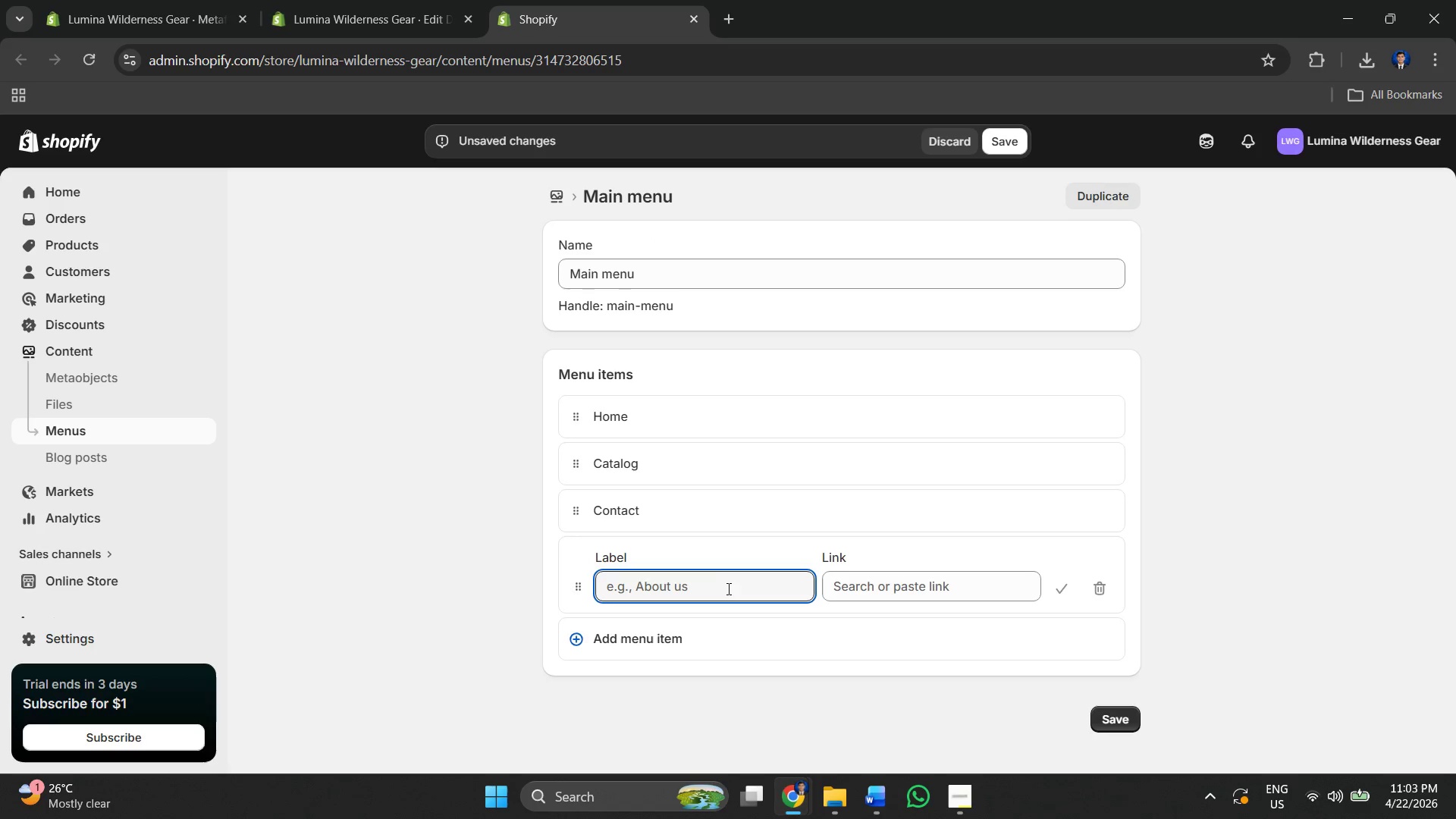 
left_click([721, 590])
 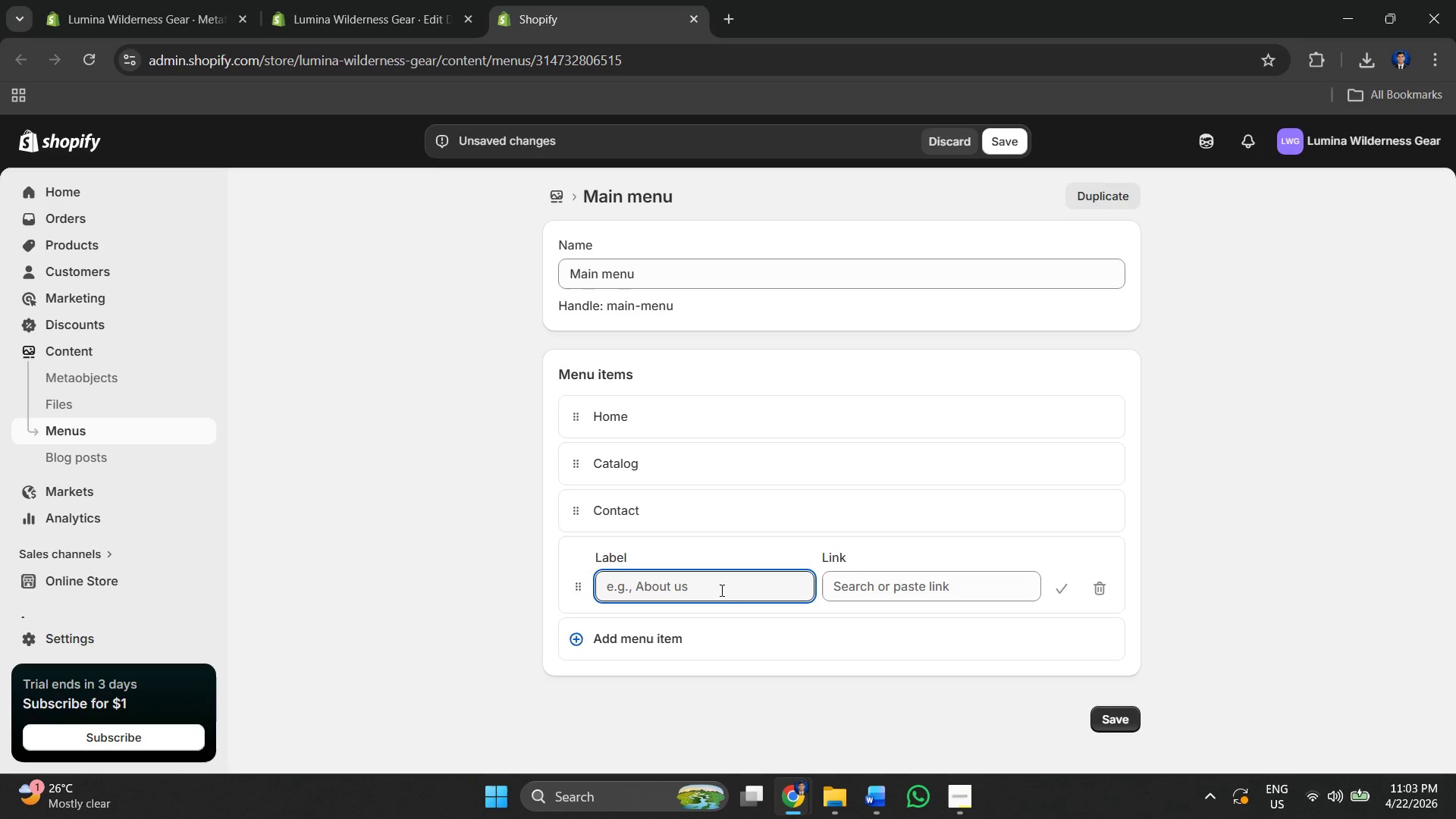 
type(Find you )
key(Backspace)
type(r Power)
 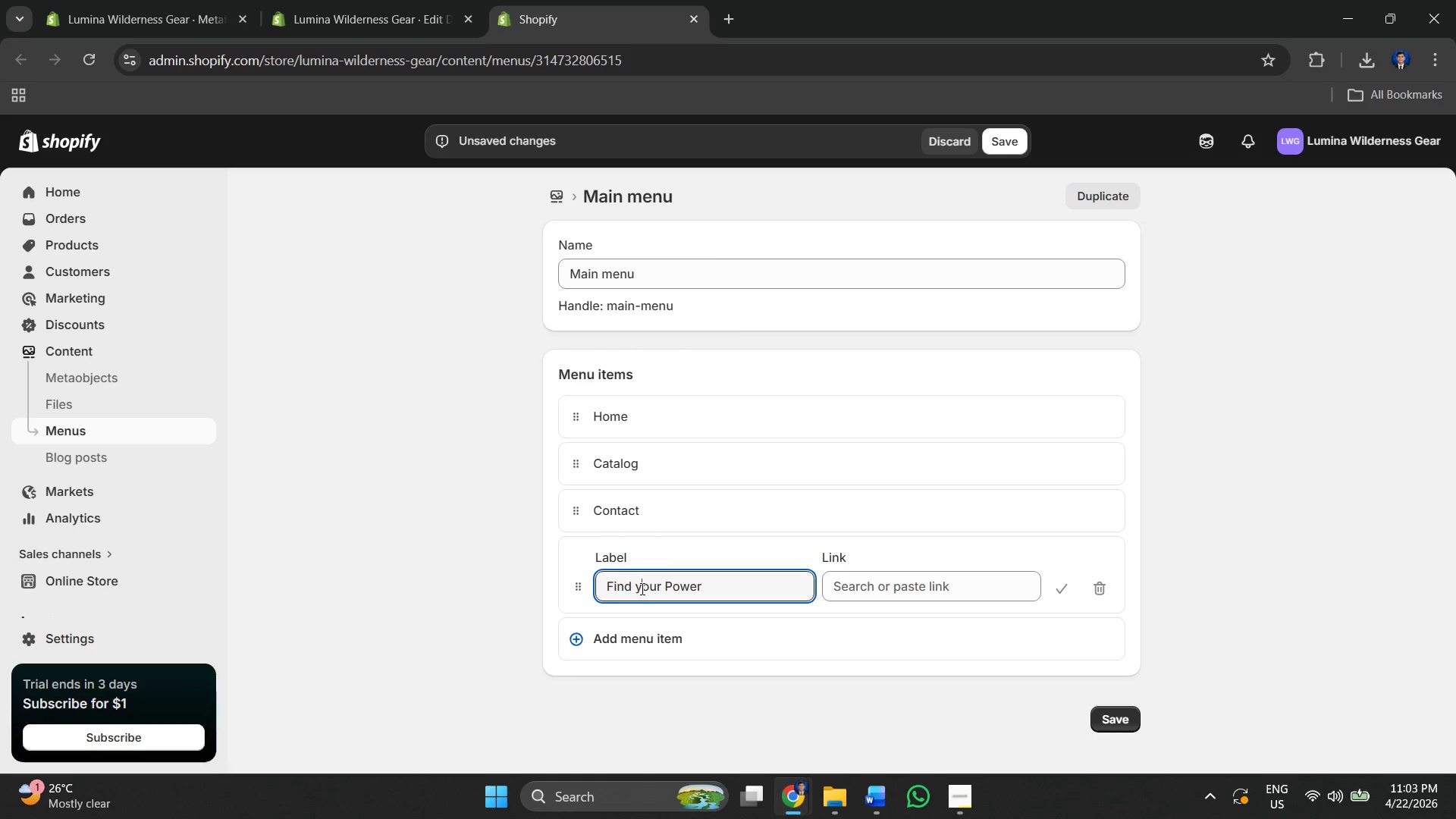 
key(Backspace)
 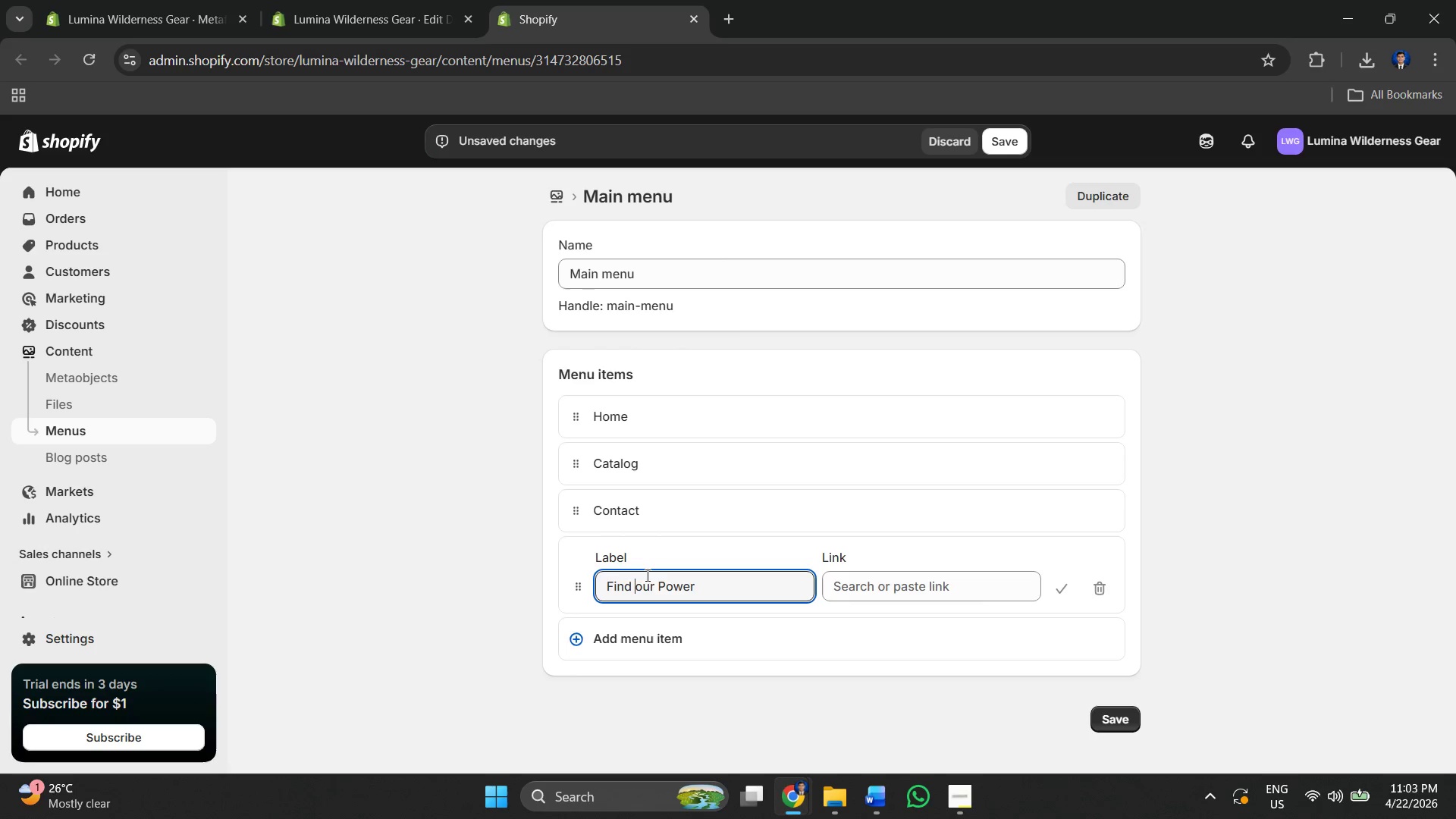 
key(Shift+ShiftLeft)
 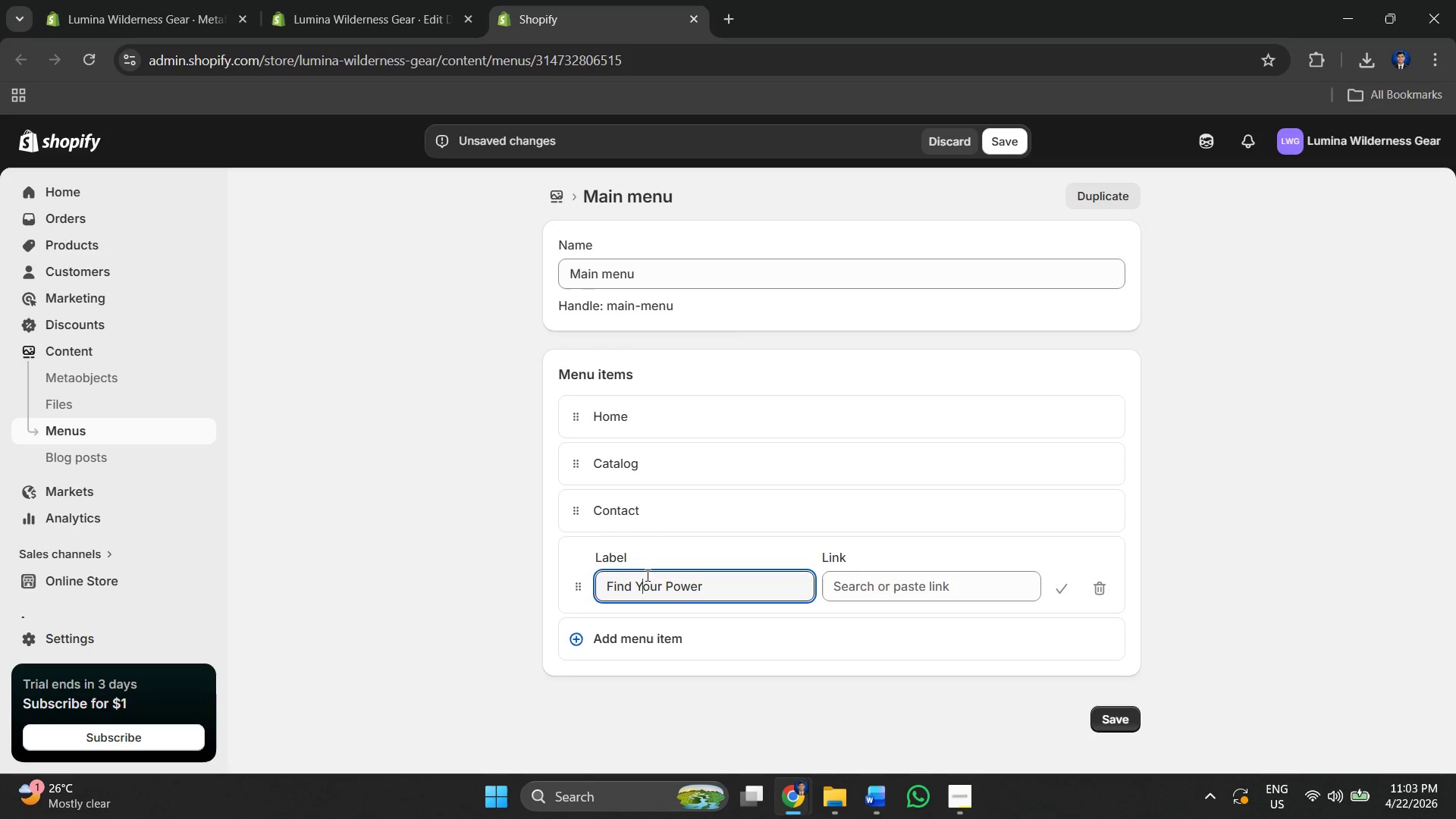 
key(Shift+Y)
 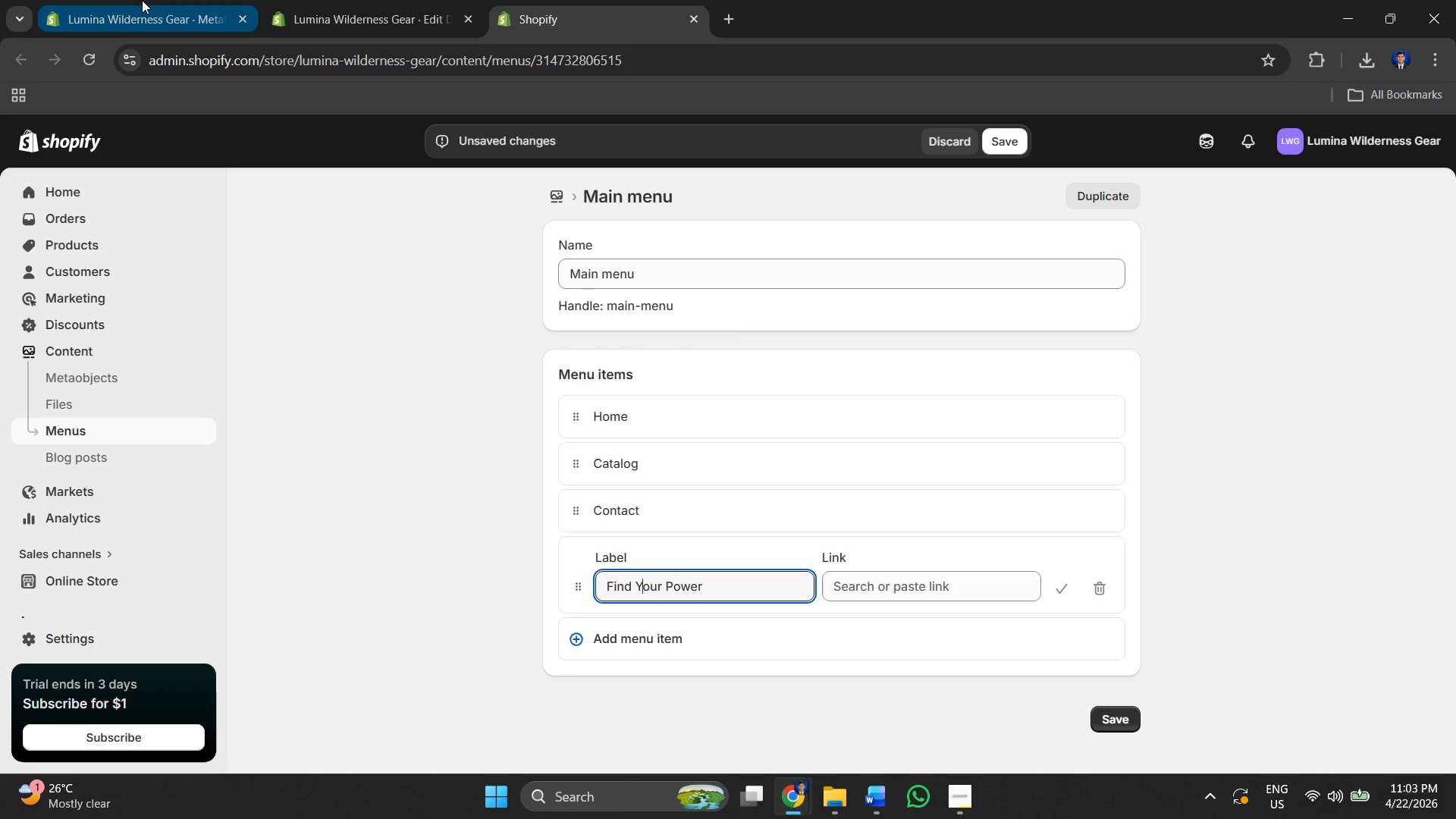 
left_click([142, 0])
 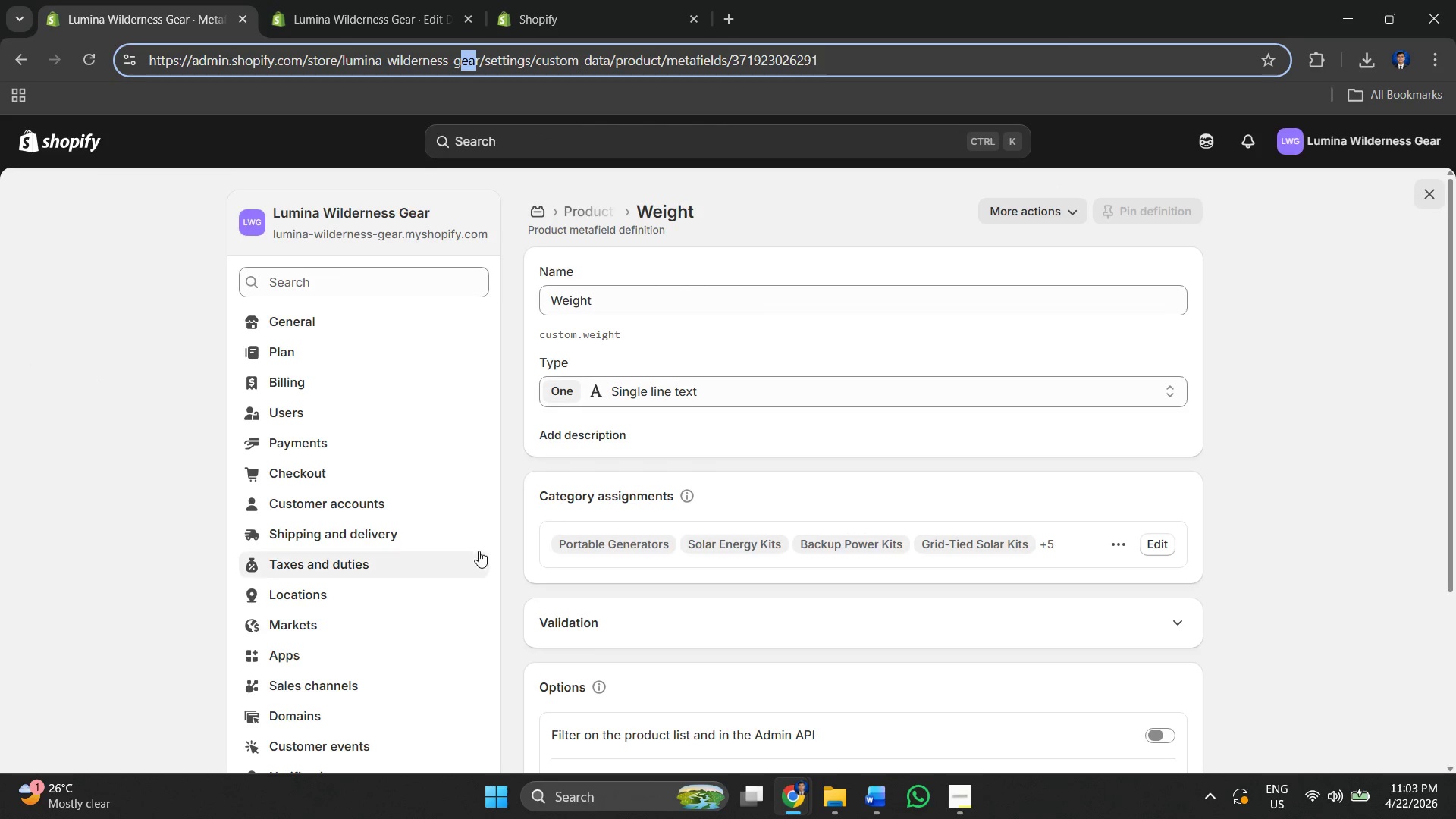 
scroll: coordinate [405, 488], scroll_direction: down, amount: 6.0
 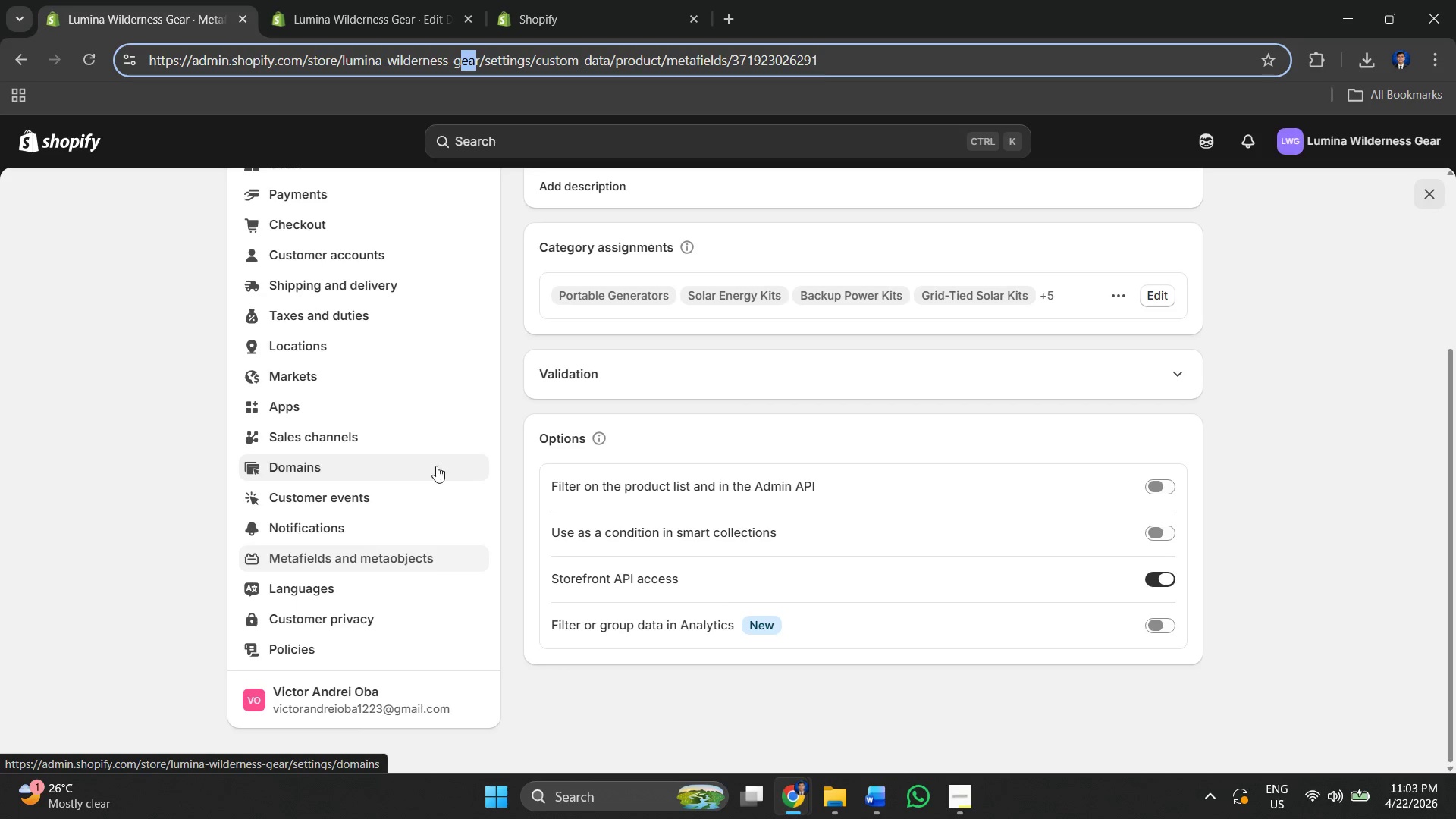 
scroll: coordinate [344, 406], scroll_direction: up, amount: 5.0
 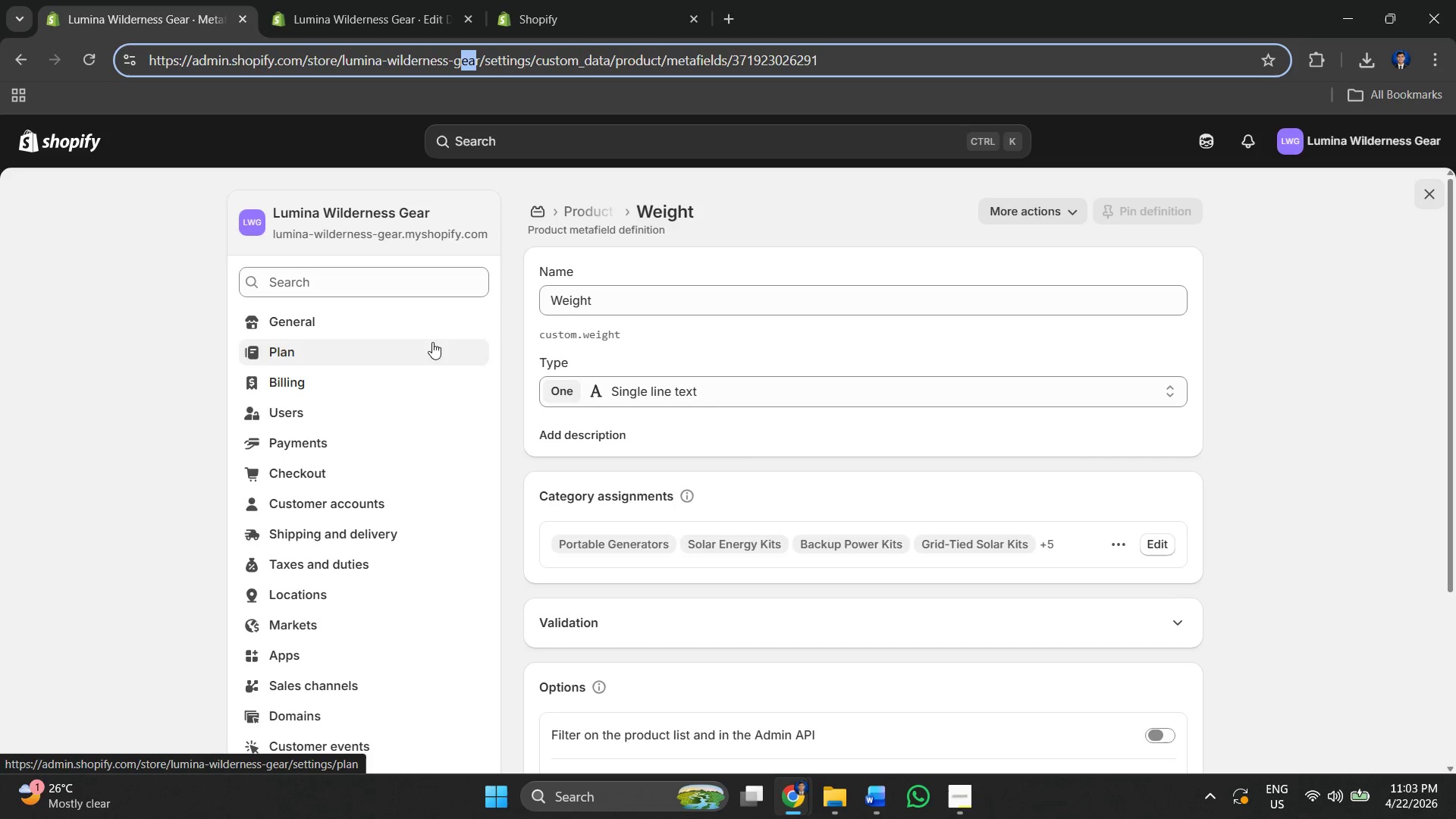 
scroll: coordinate [362, 352], scroll_direction: down, amount: 7.0
 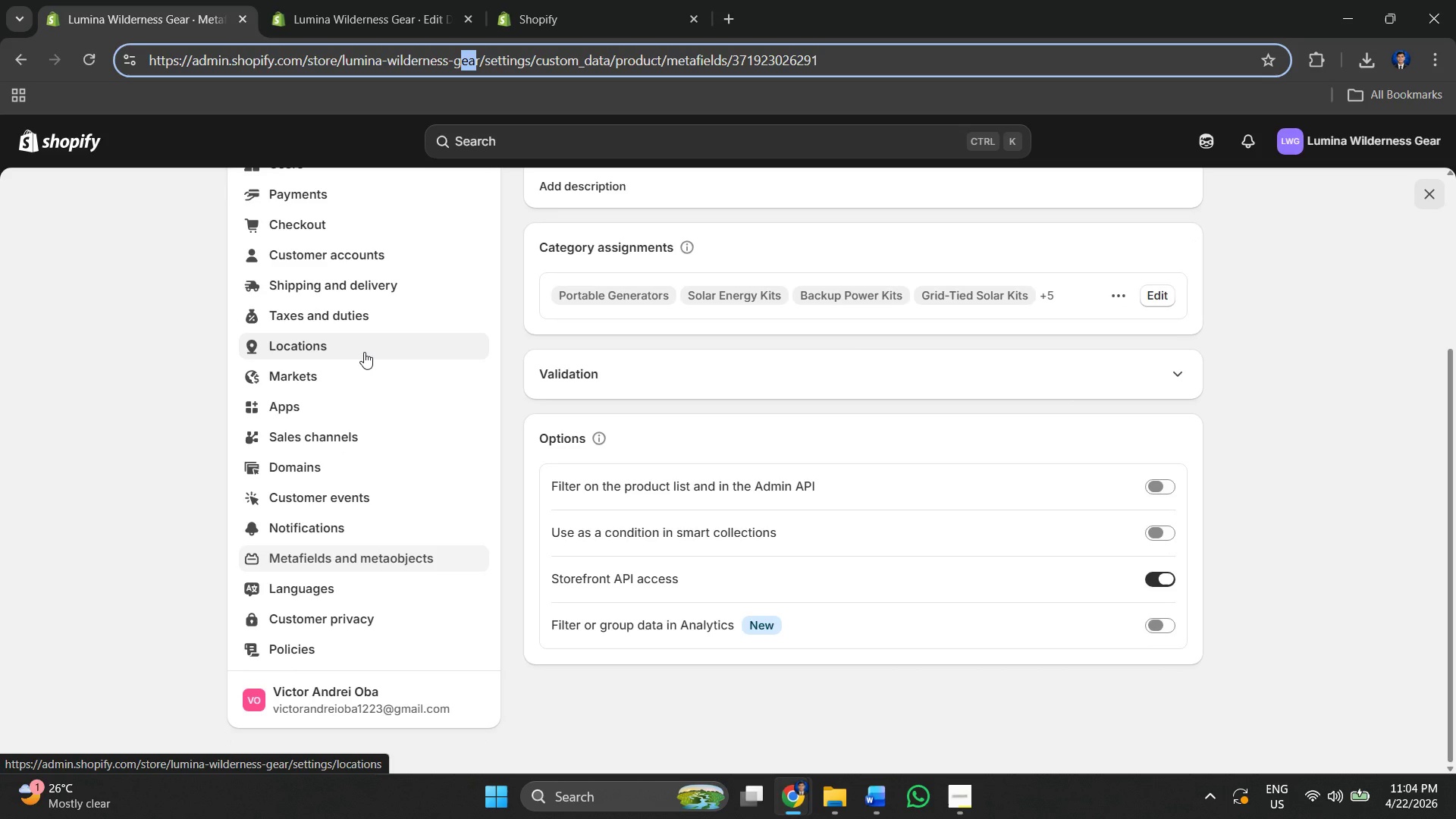 
scroll: coordinate [367, 301], scroll_direction: up, amount: 5.0
 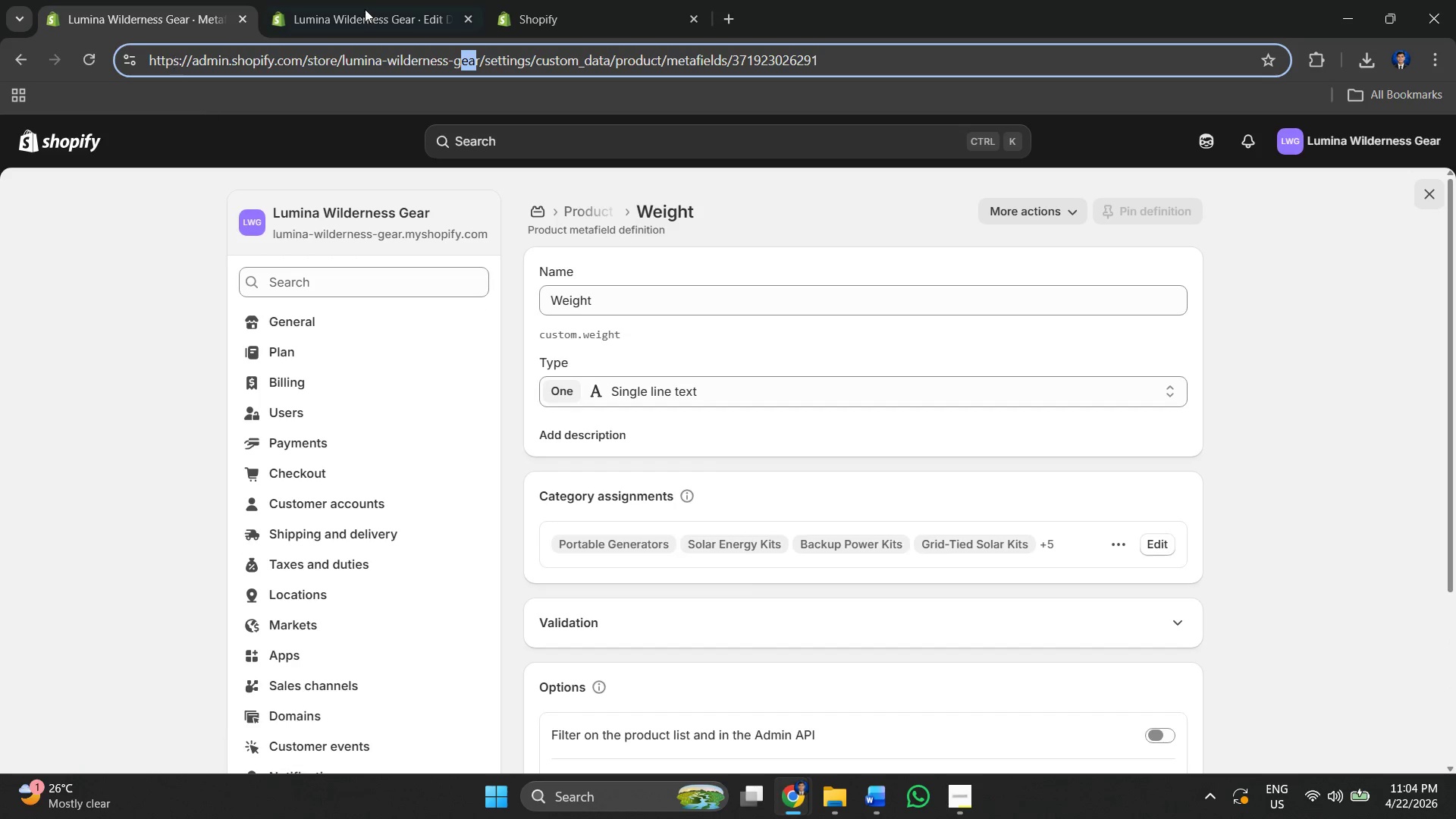 
left_click([386, 0])
 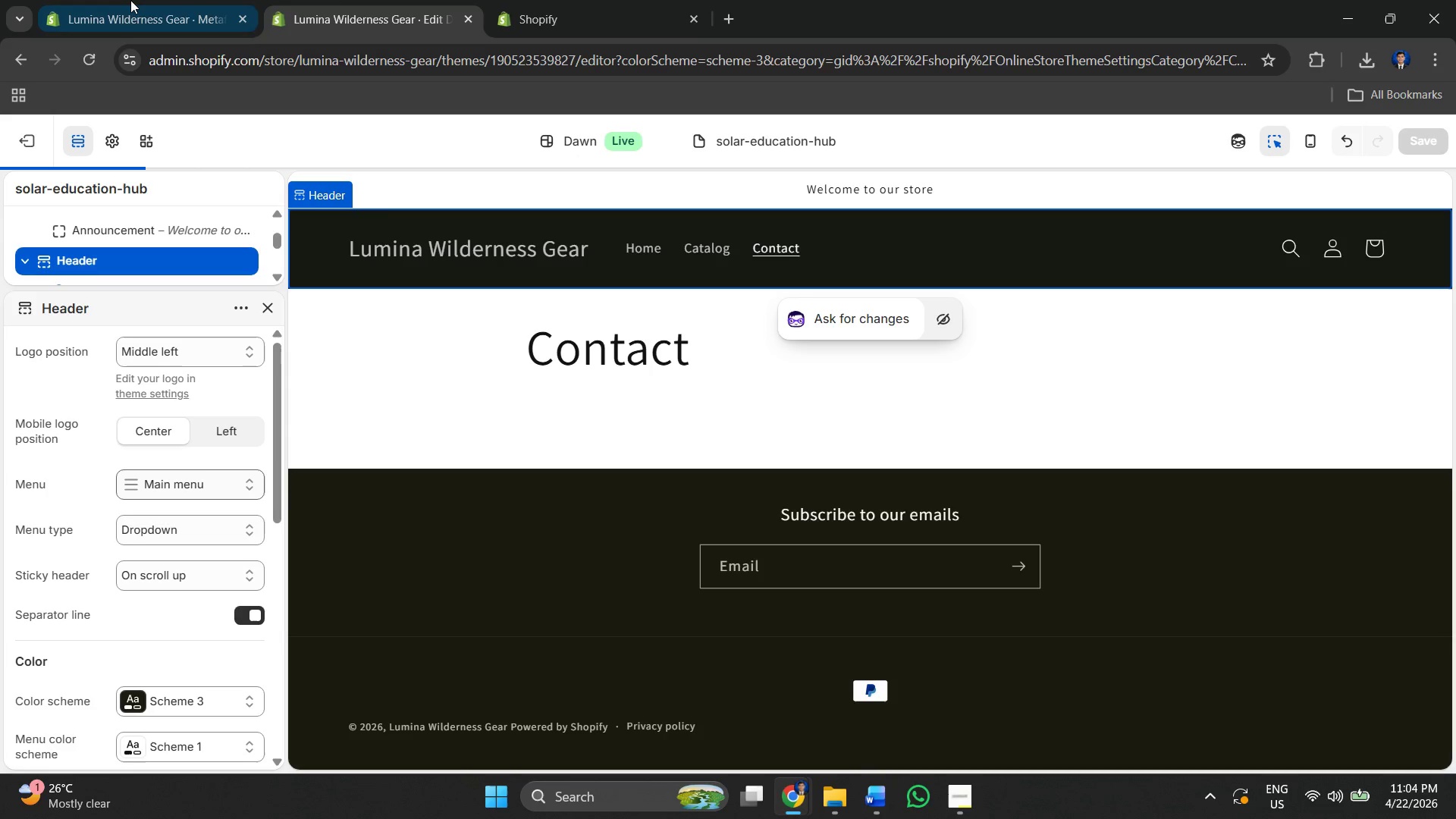 
left_click([127, 0])
 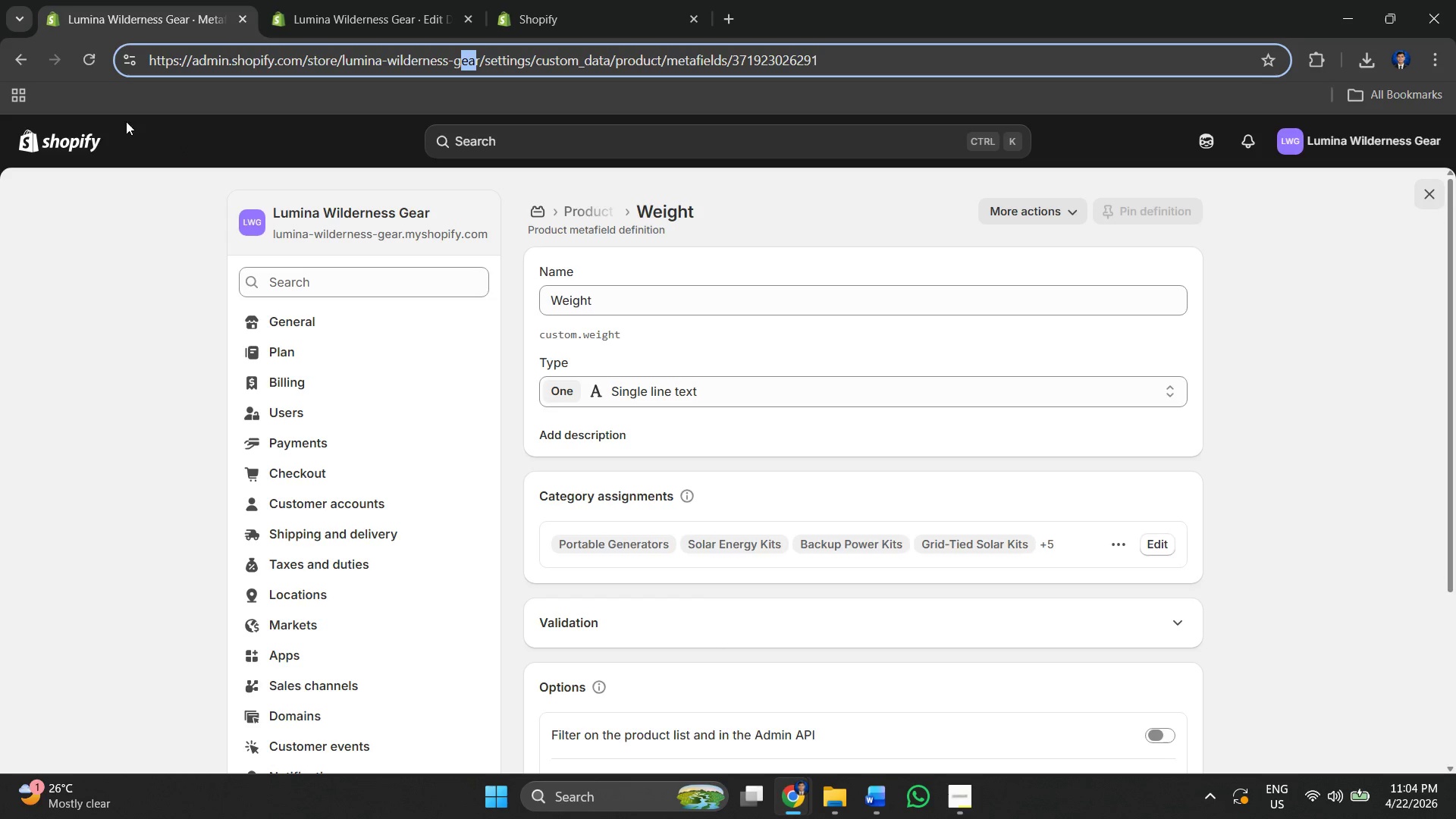 
left_click([53, 145])
 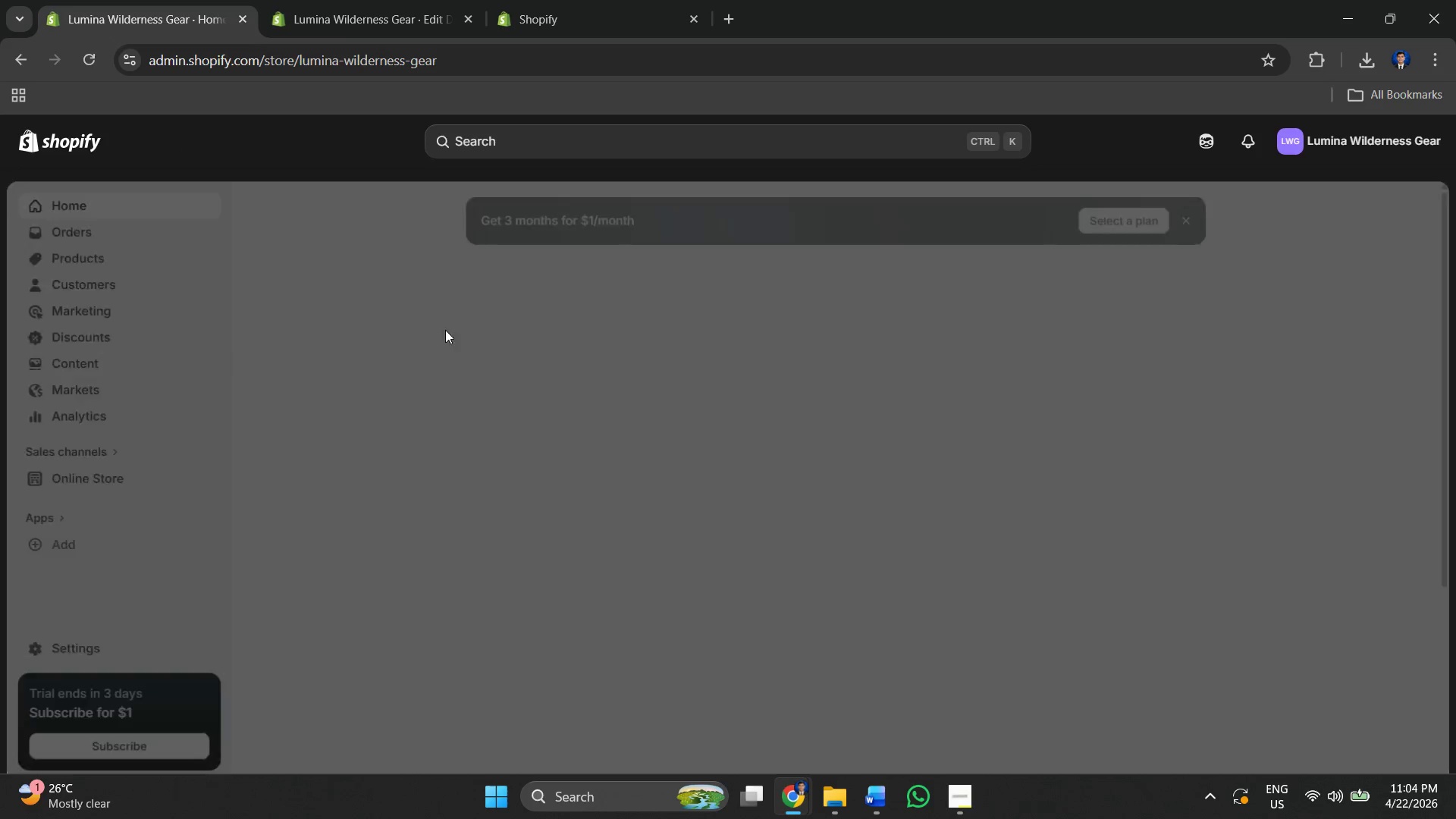 
scroll: coordinate [78, 467], scroll_direction: down, amount: 2.0
 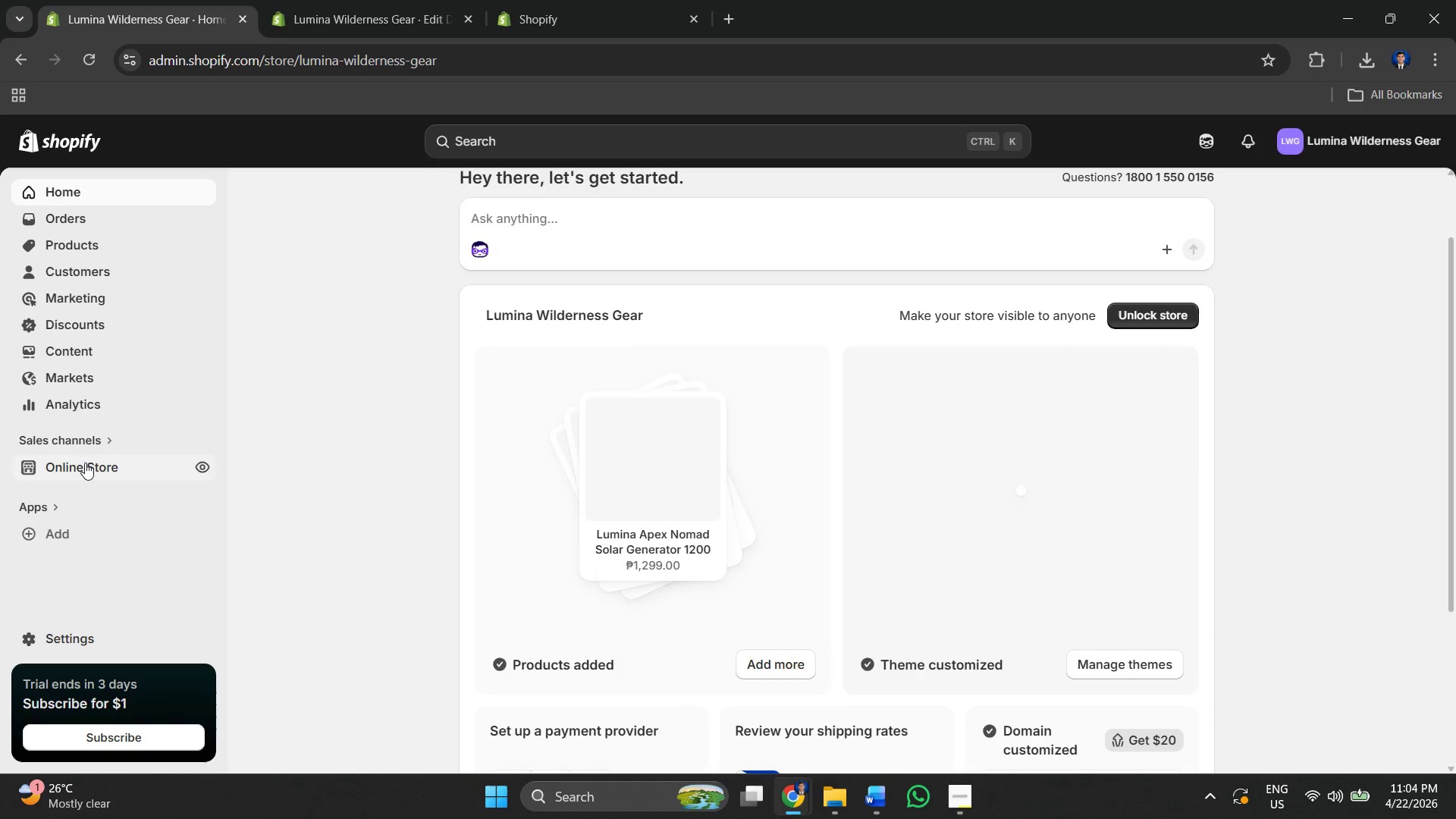 
left_click([85, 466])
 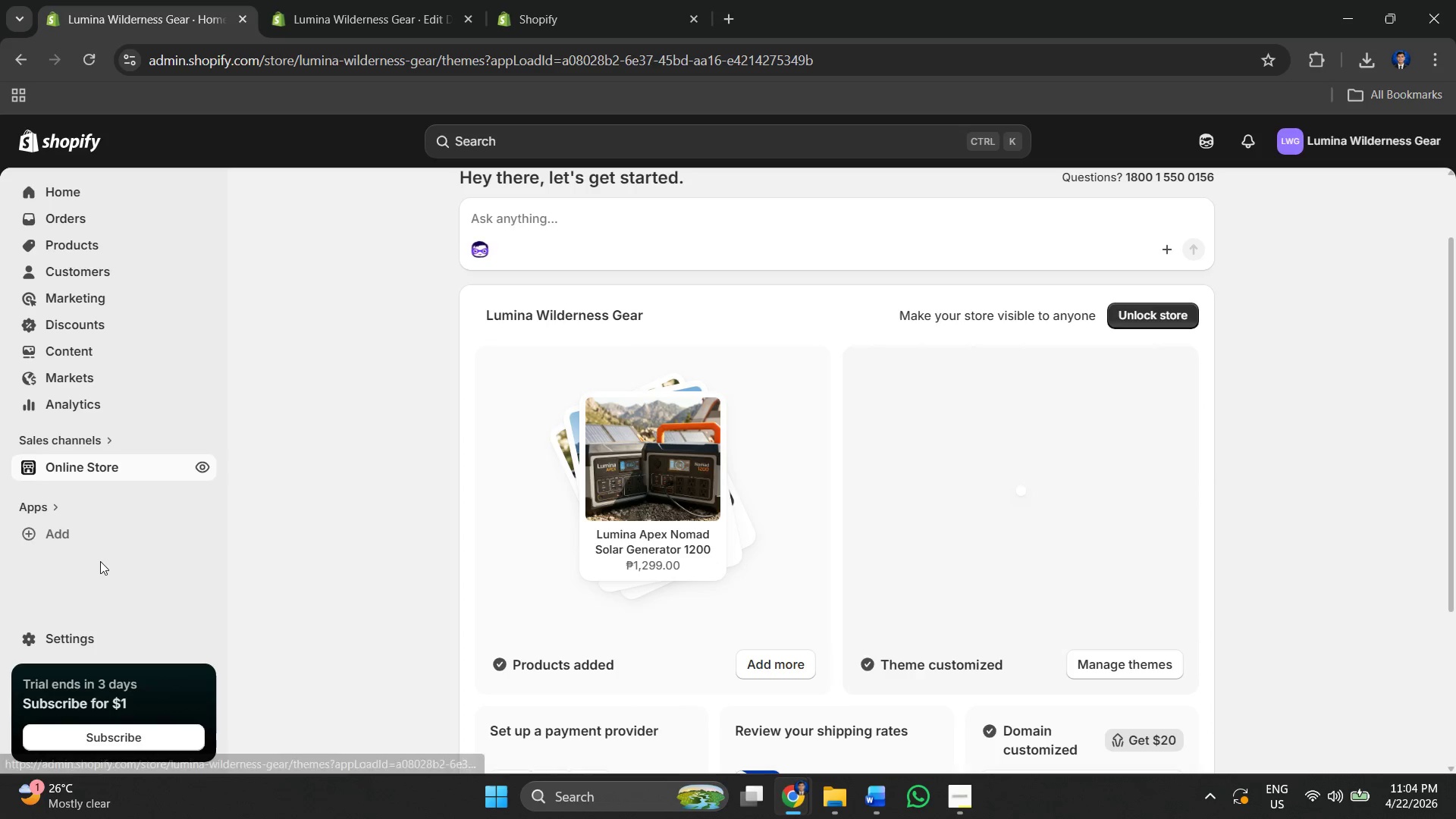 
key(Q)
 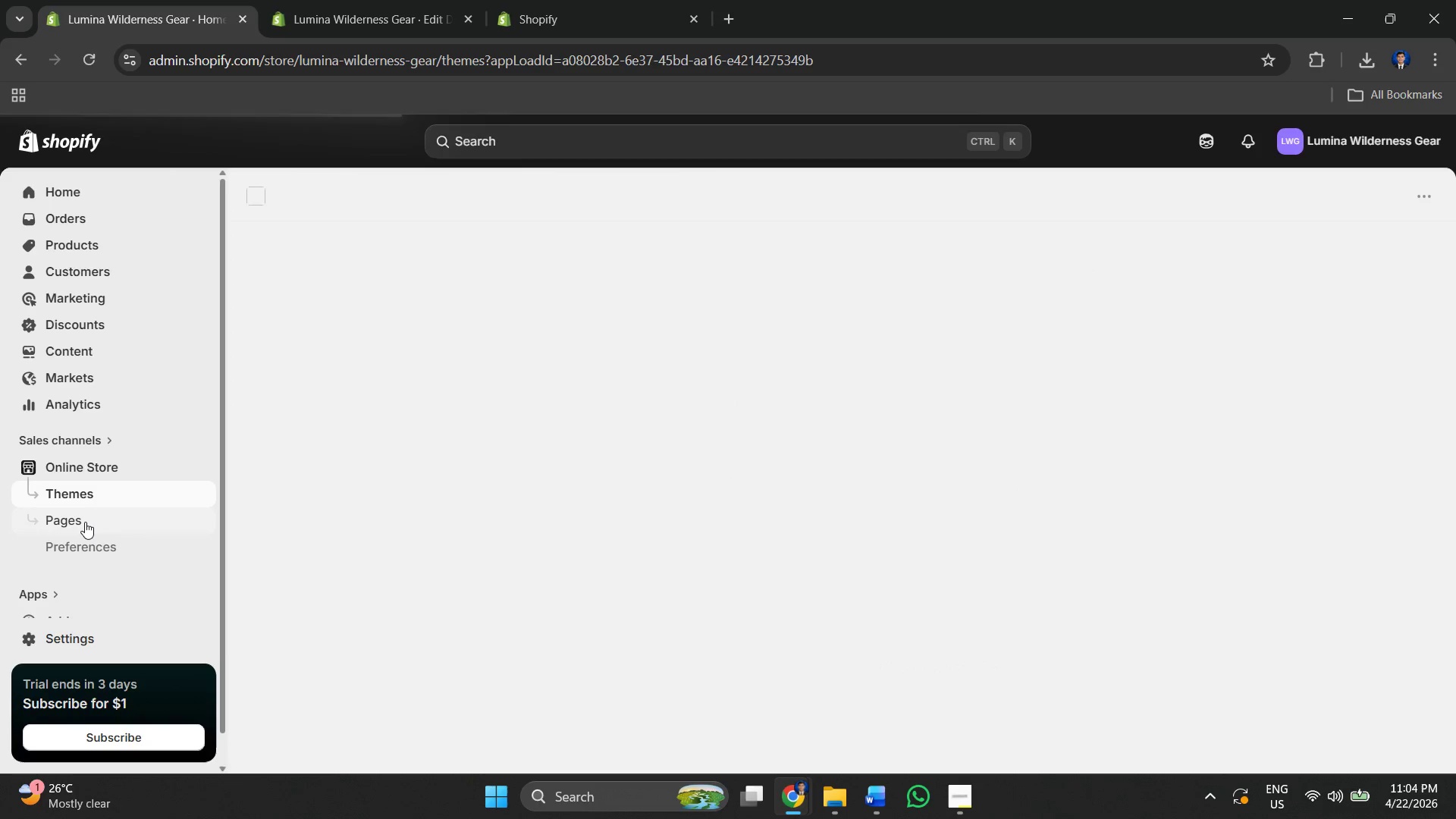 
left_click([85, 522])
 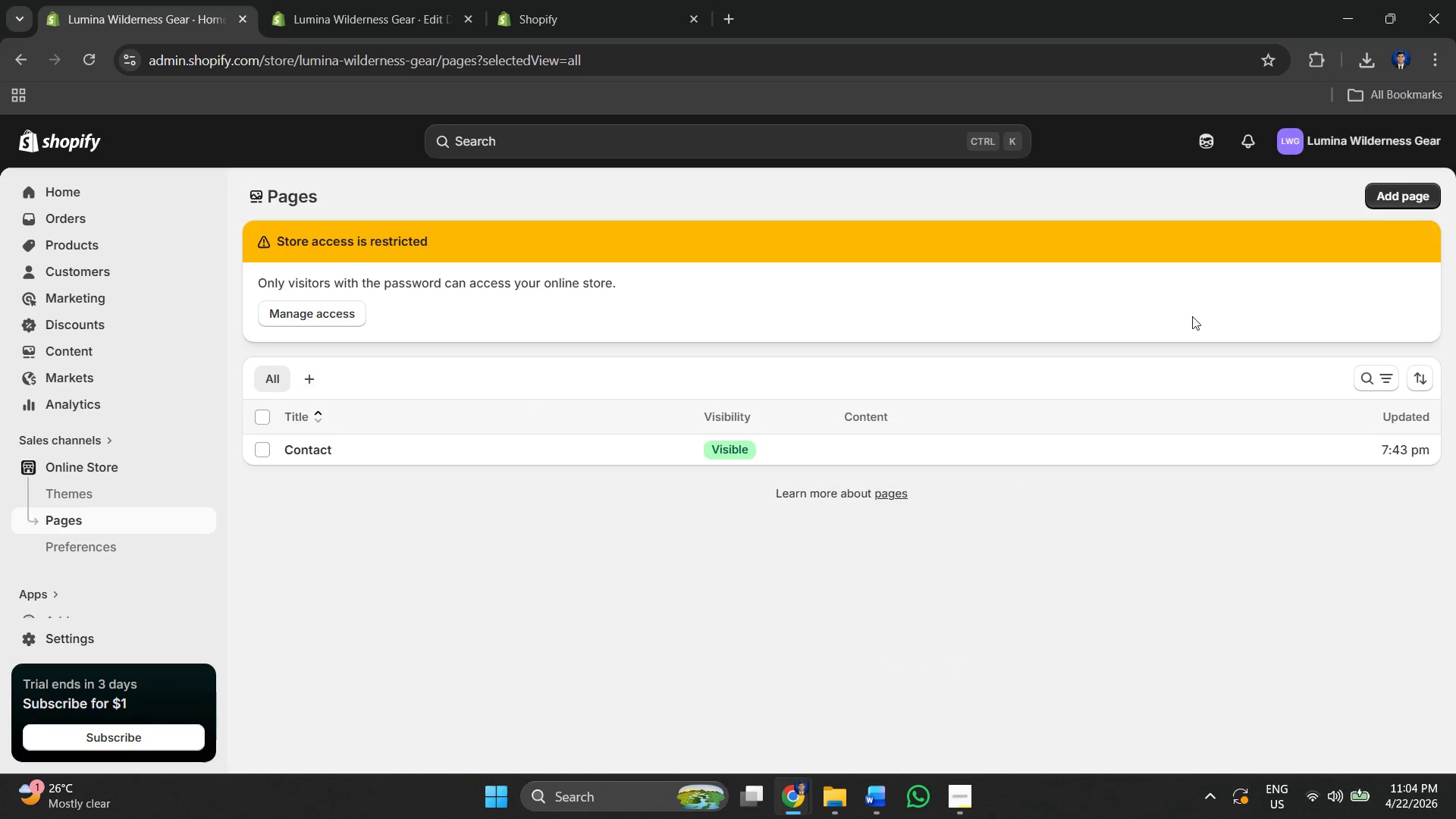 
left_click([1414, 195])
 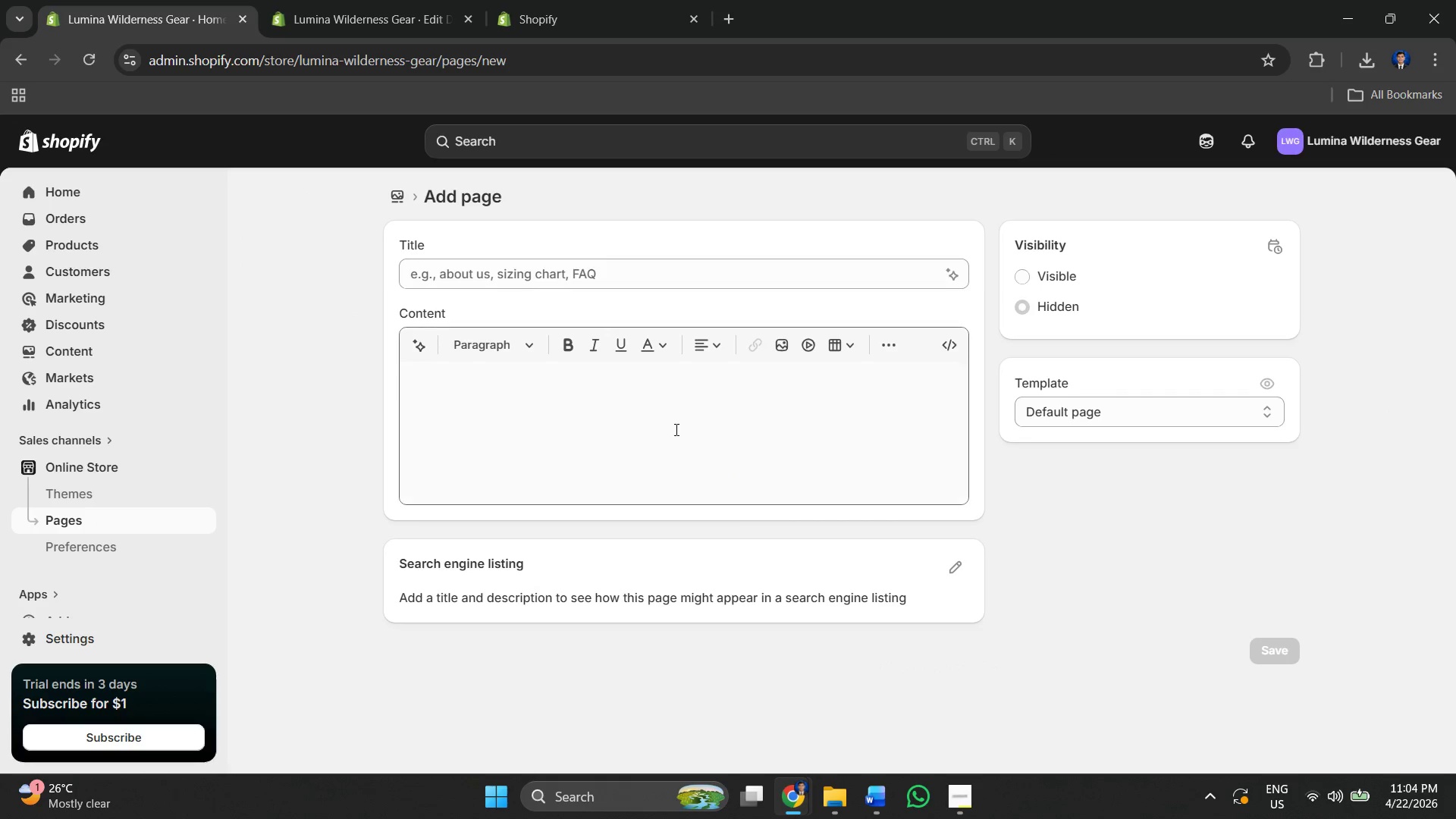 
left_click([592, 422])
 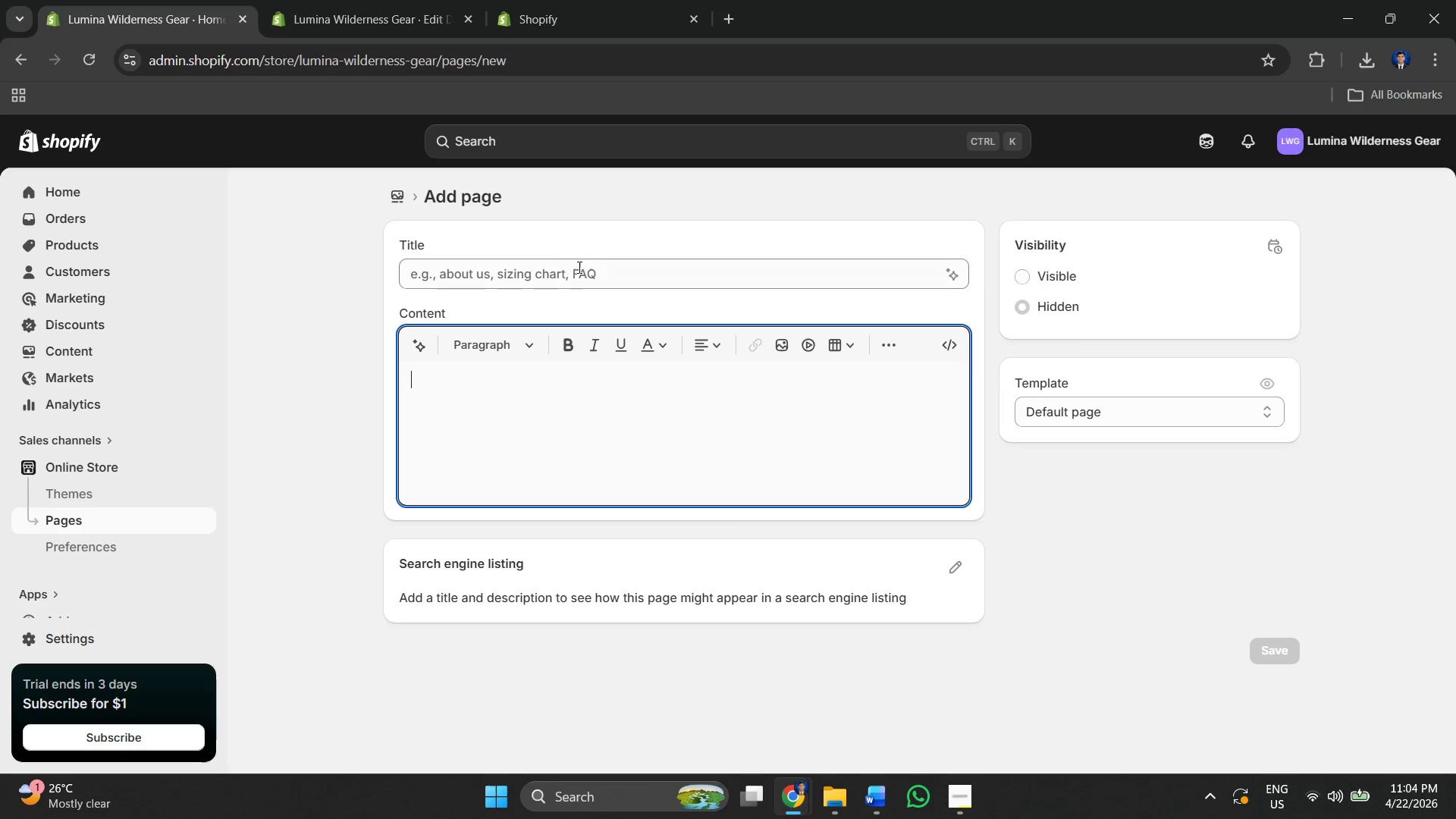 
left_click([577, 266])
 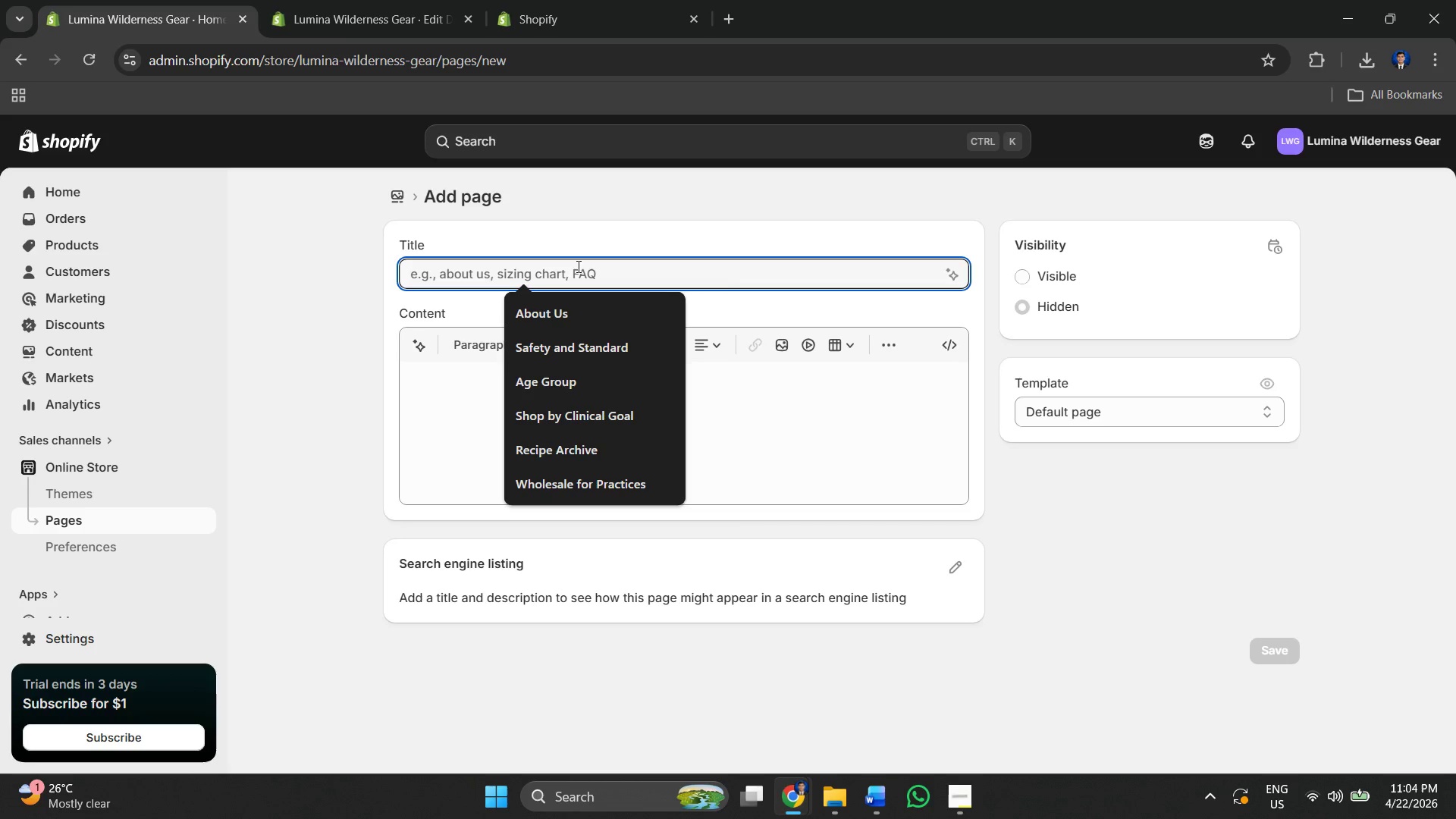 
key(Control+V)
 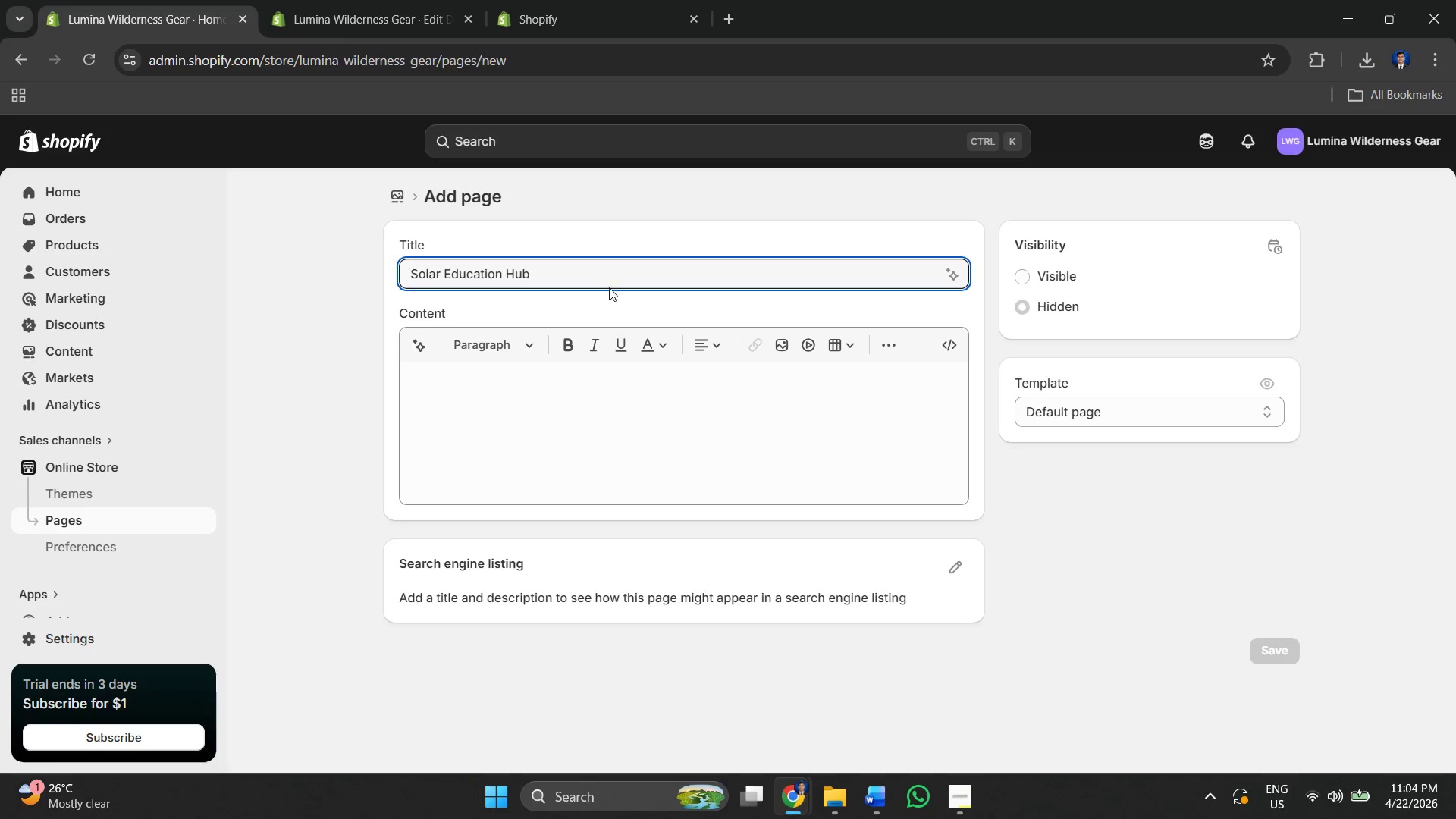 
left_click_drag(start_coordinate=[611, 282], to_coordinate=[312, 287])
 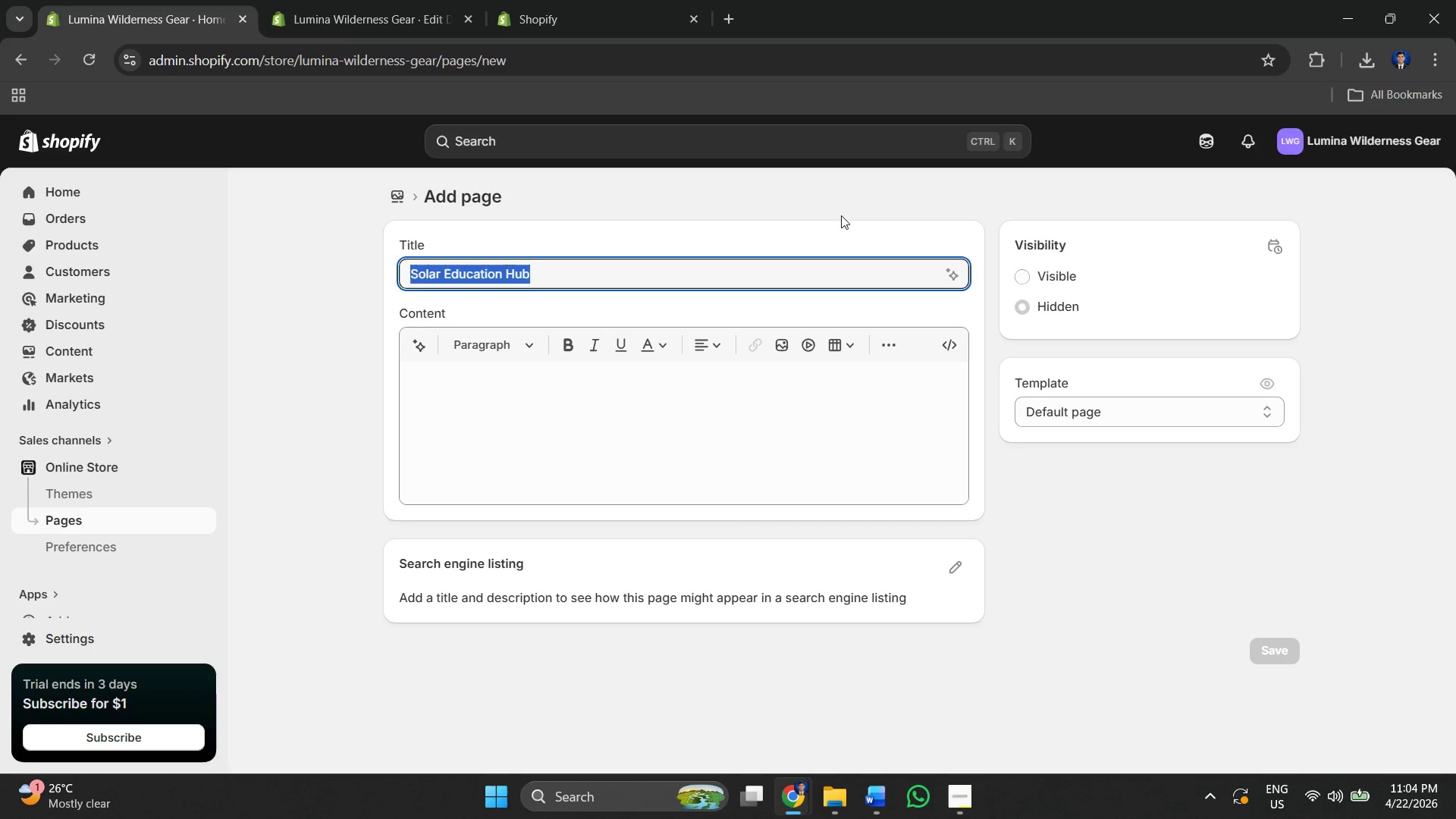 
key(Backspace)
 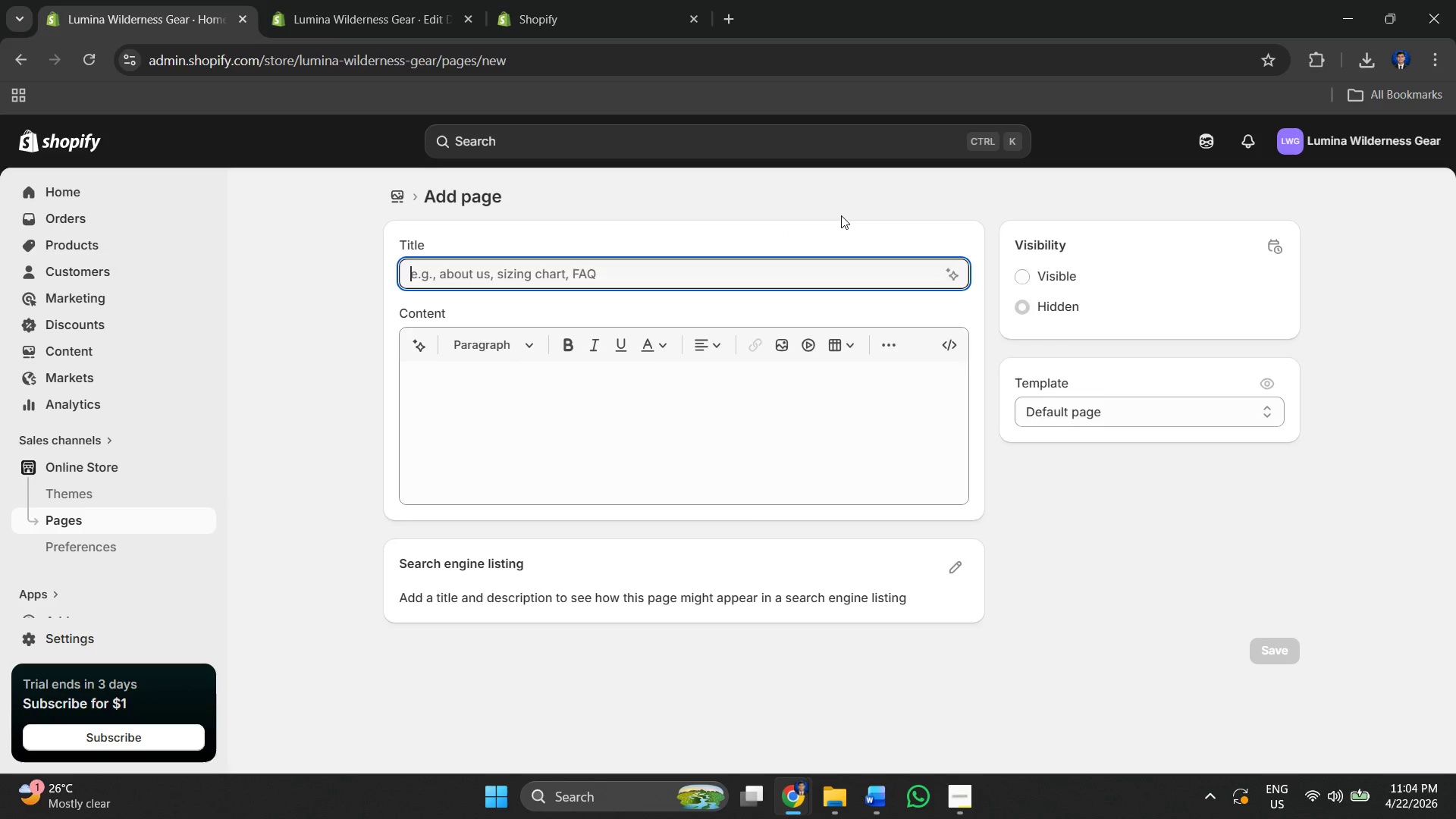 
key(Alt+AltLeft)
 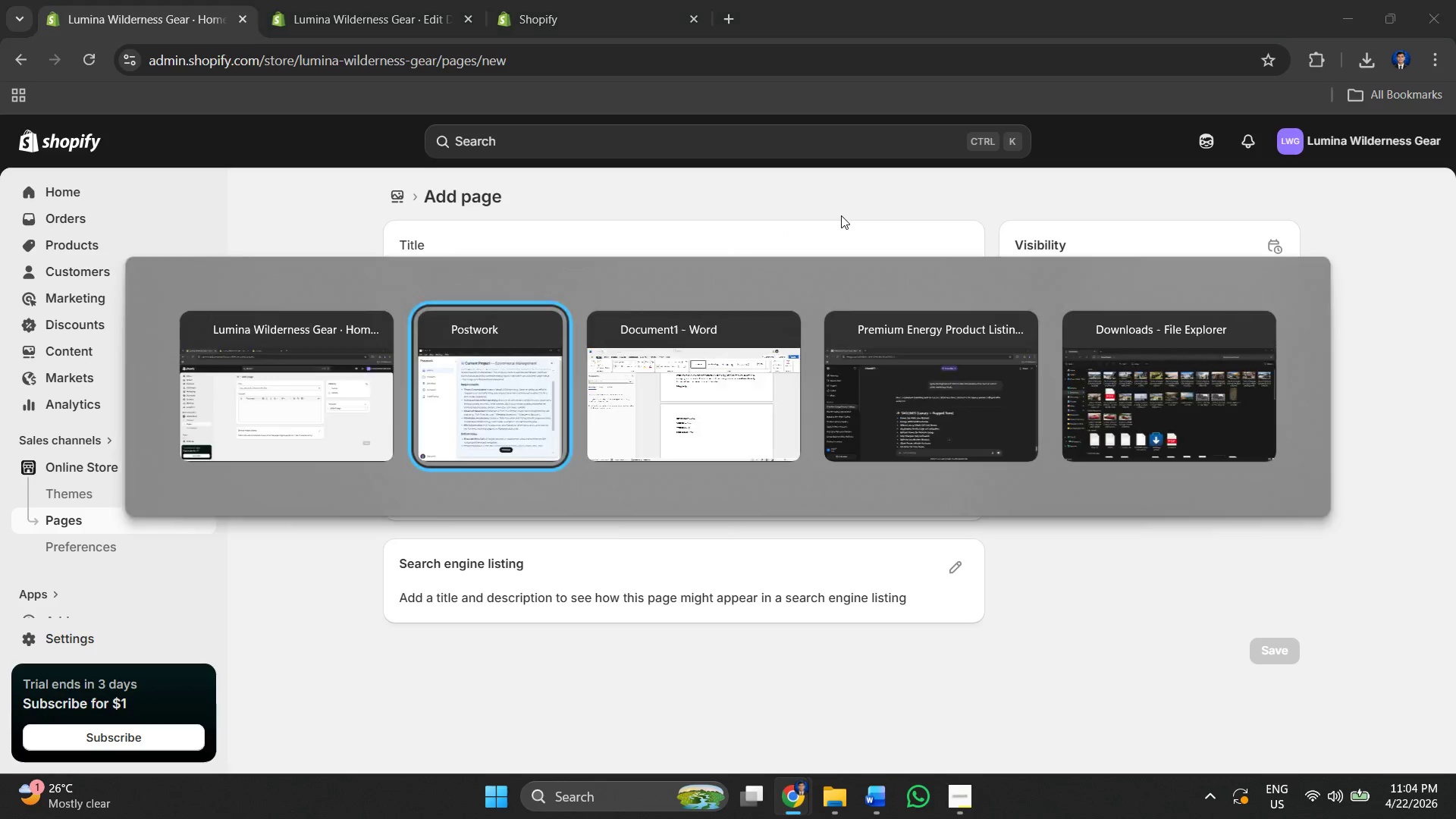 
key(Alt+Tab)